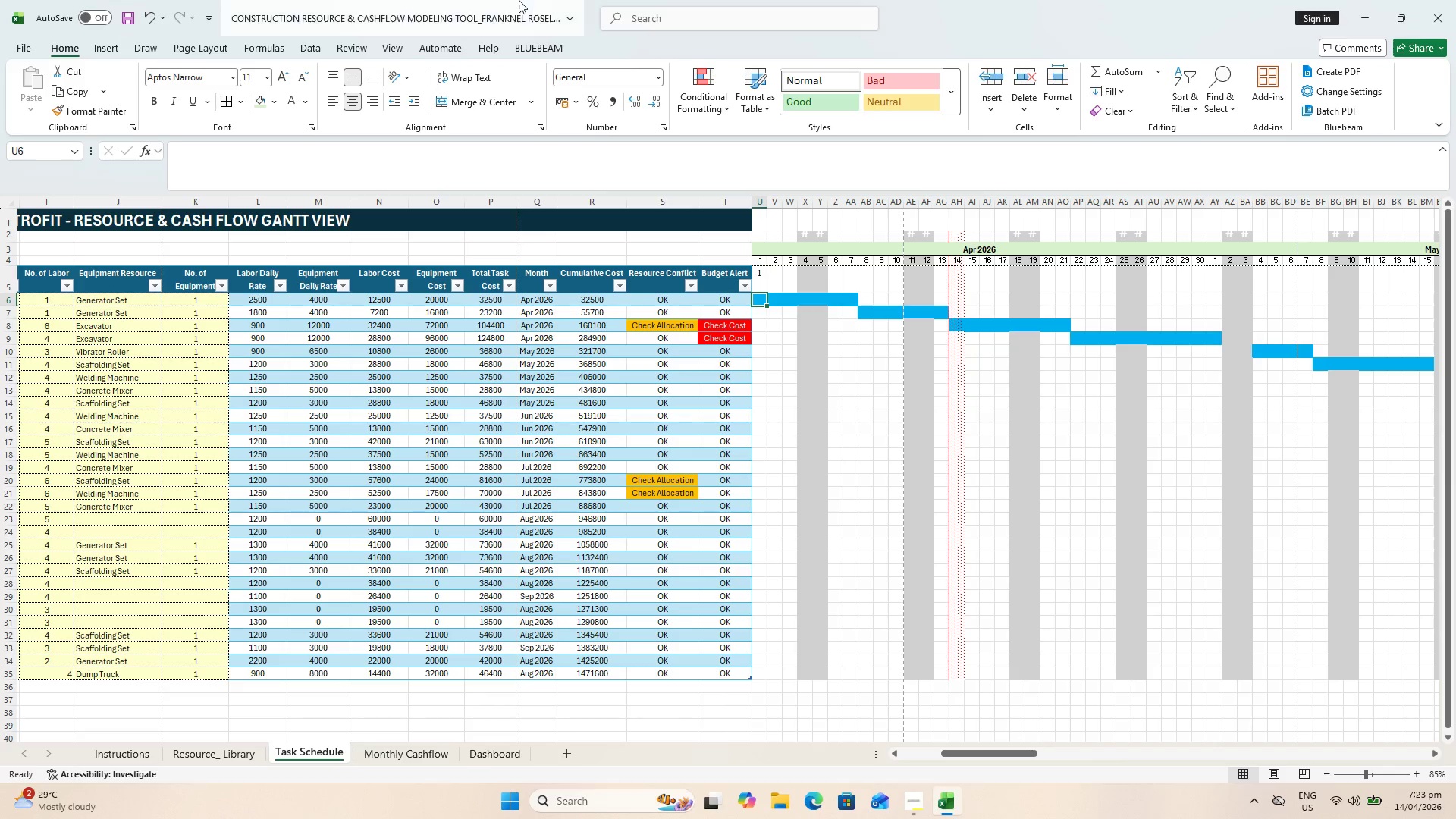 
left_click([397, 53])
 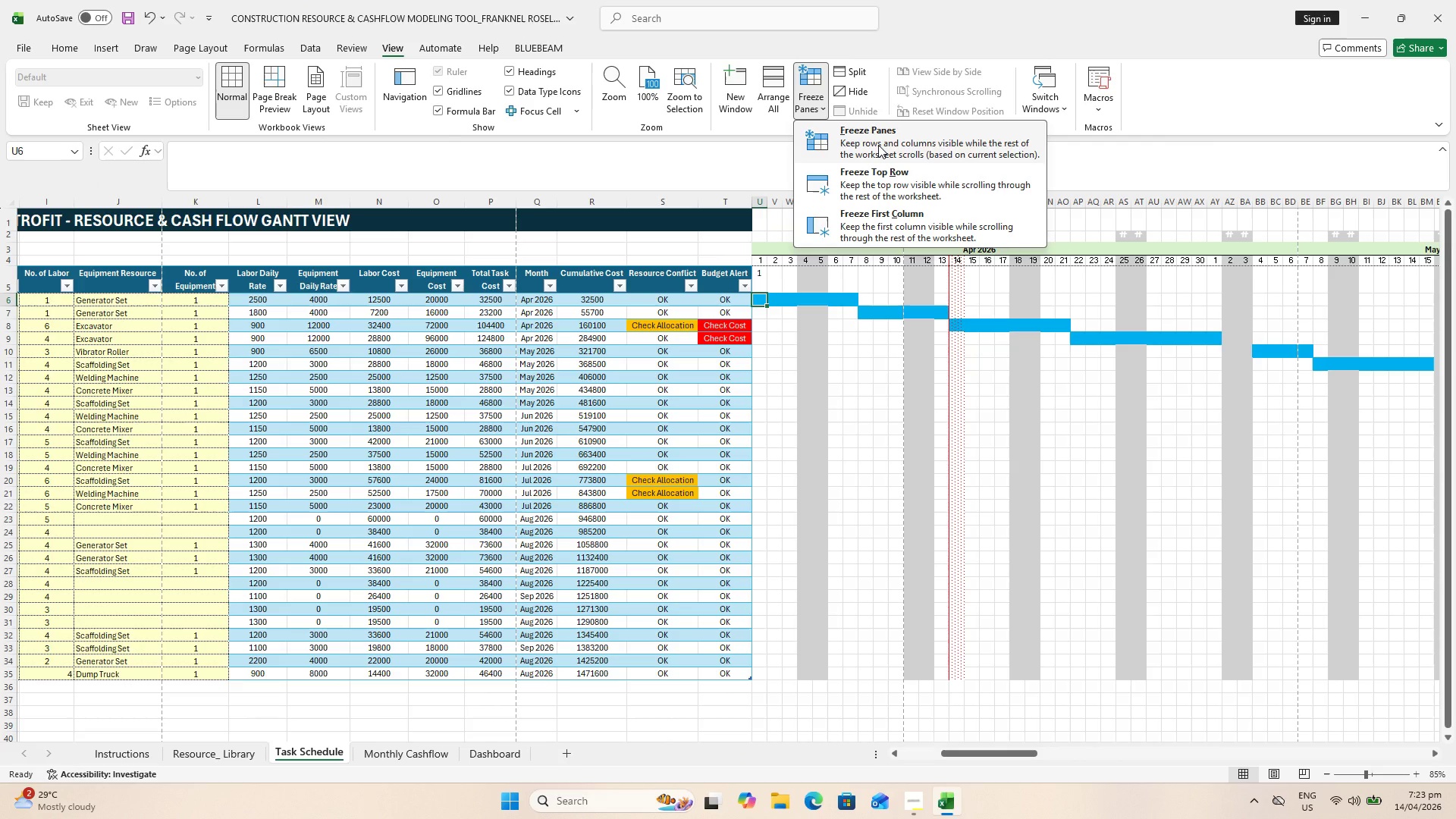 
left_click([878, 145])
 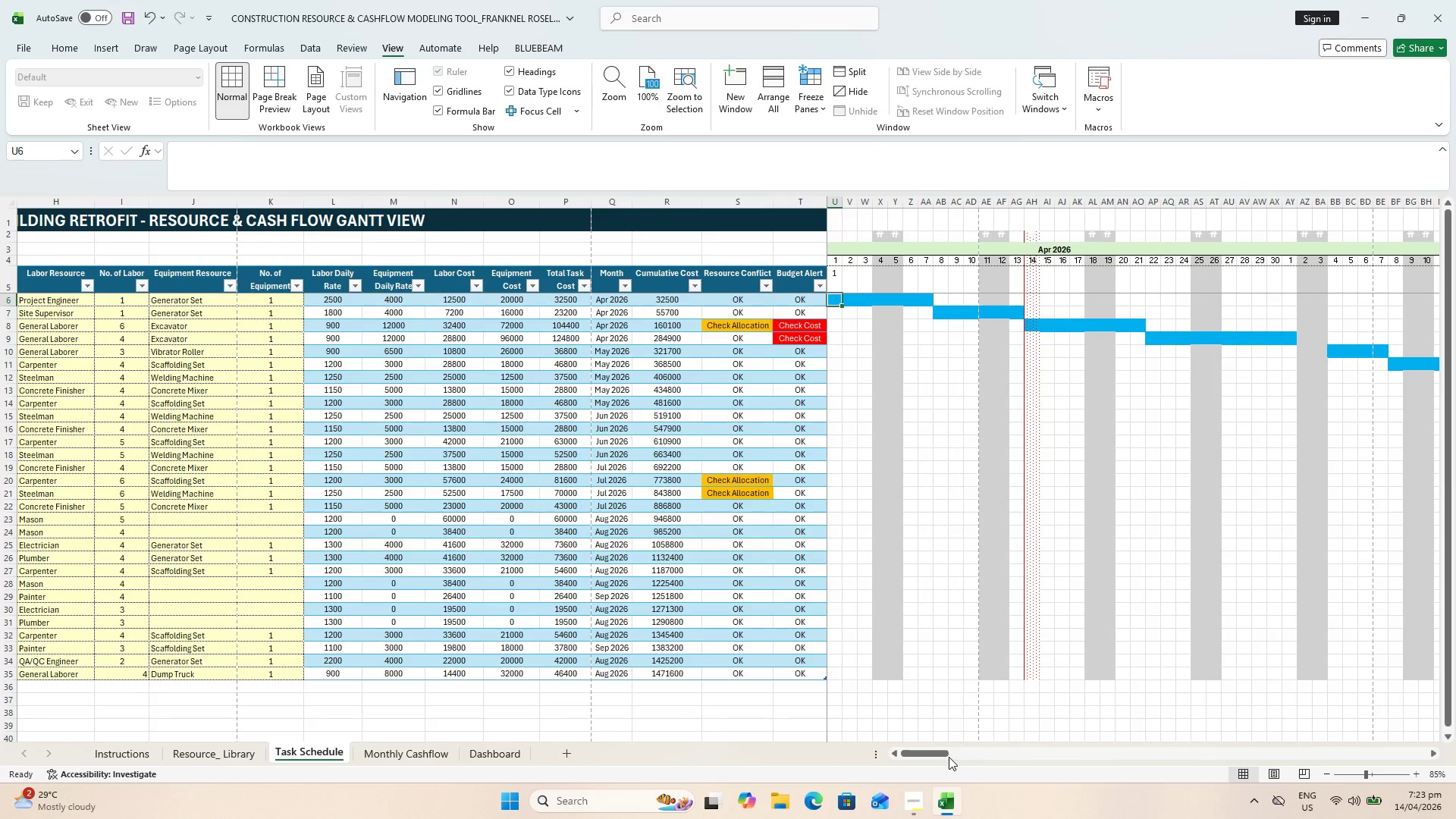 
left_click_drag(start_coordinate=[934, 748], to_coordinate=[937, 742])
 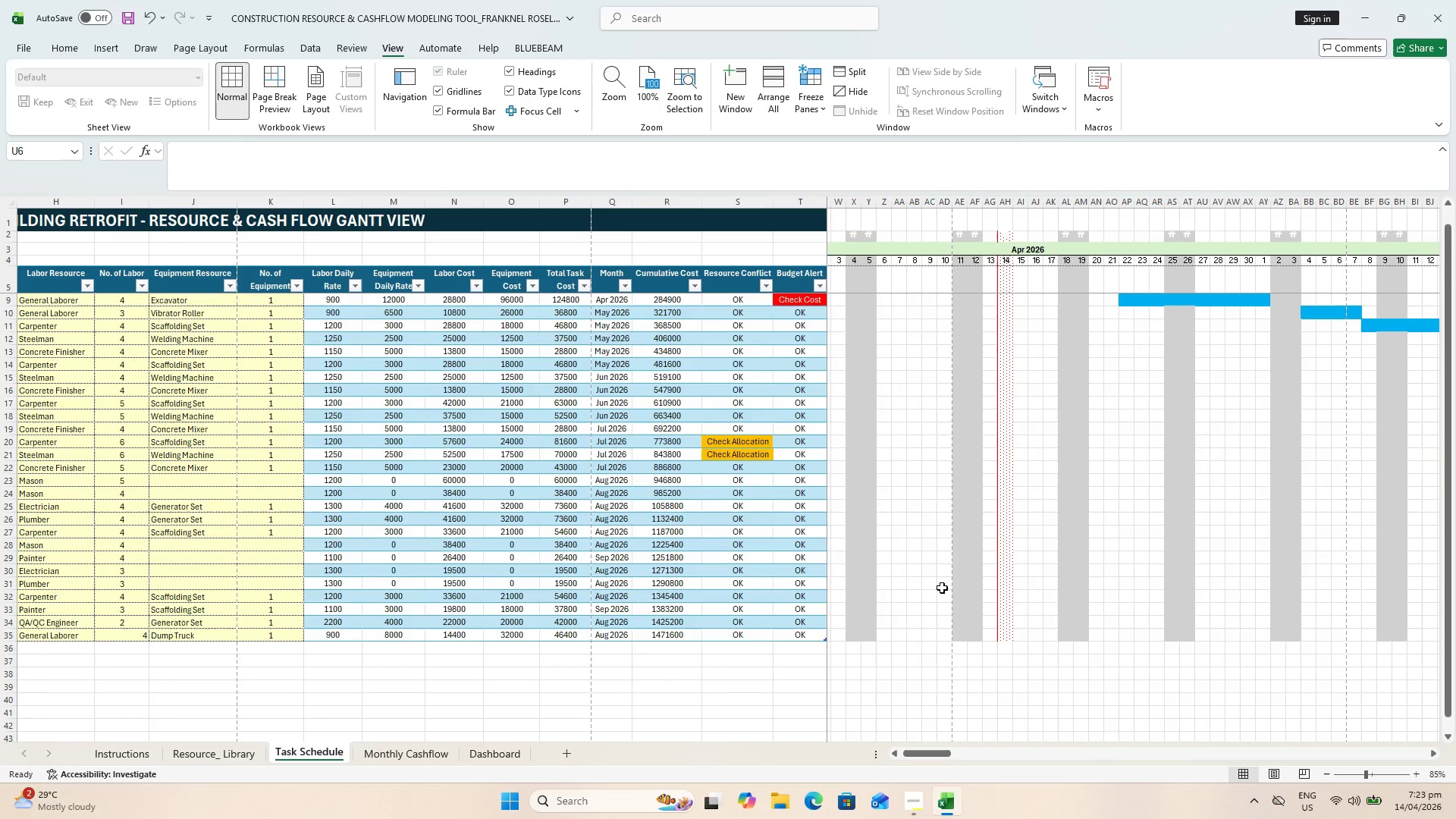 
scroll: coordinate [942, 587], scroll_direction: up, amount: 1.0
 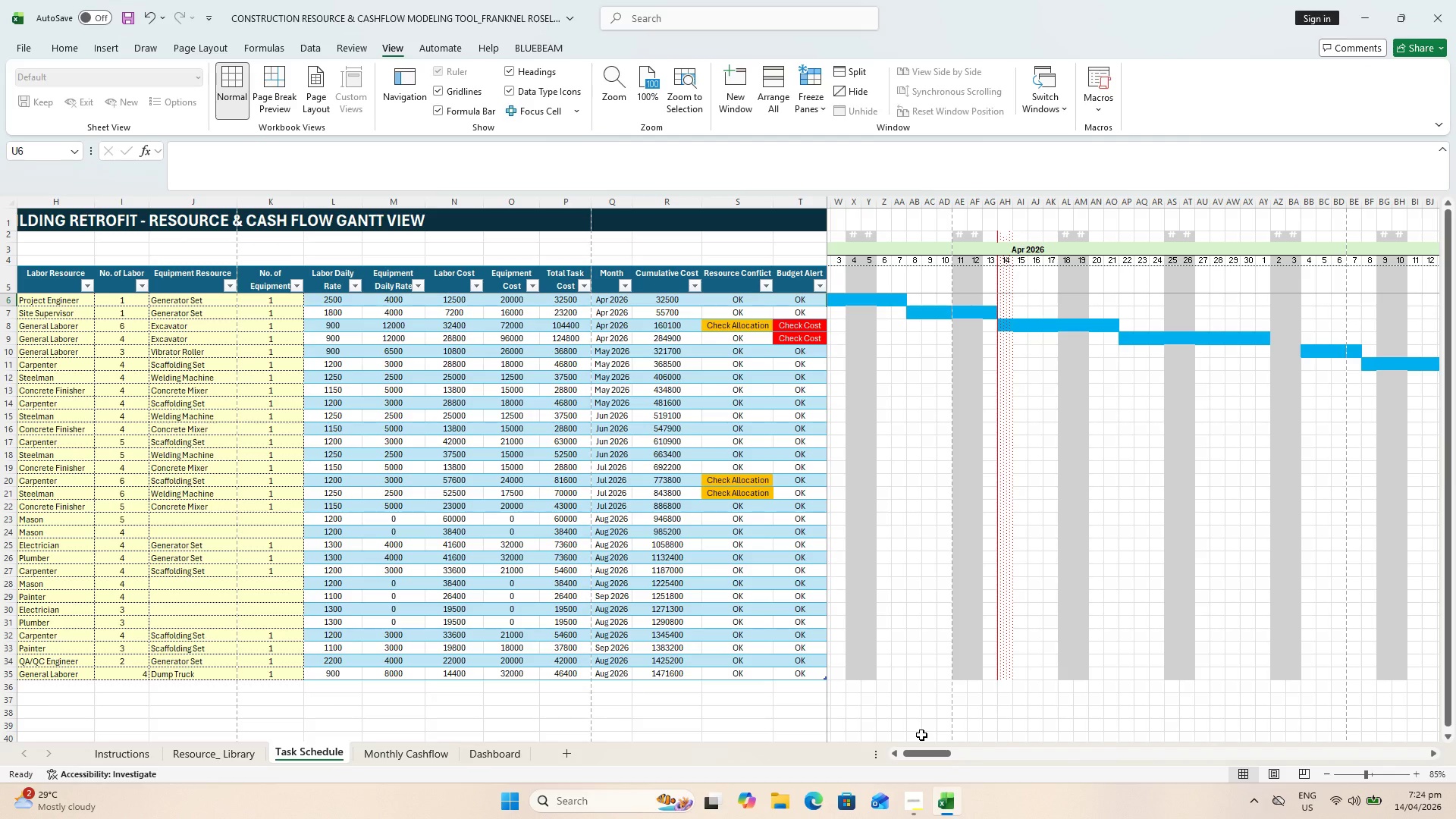 
wait(19.12)
 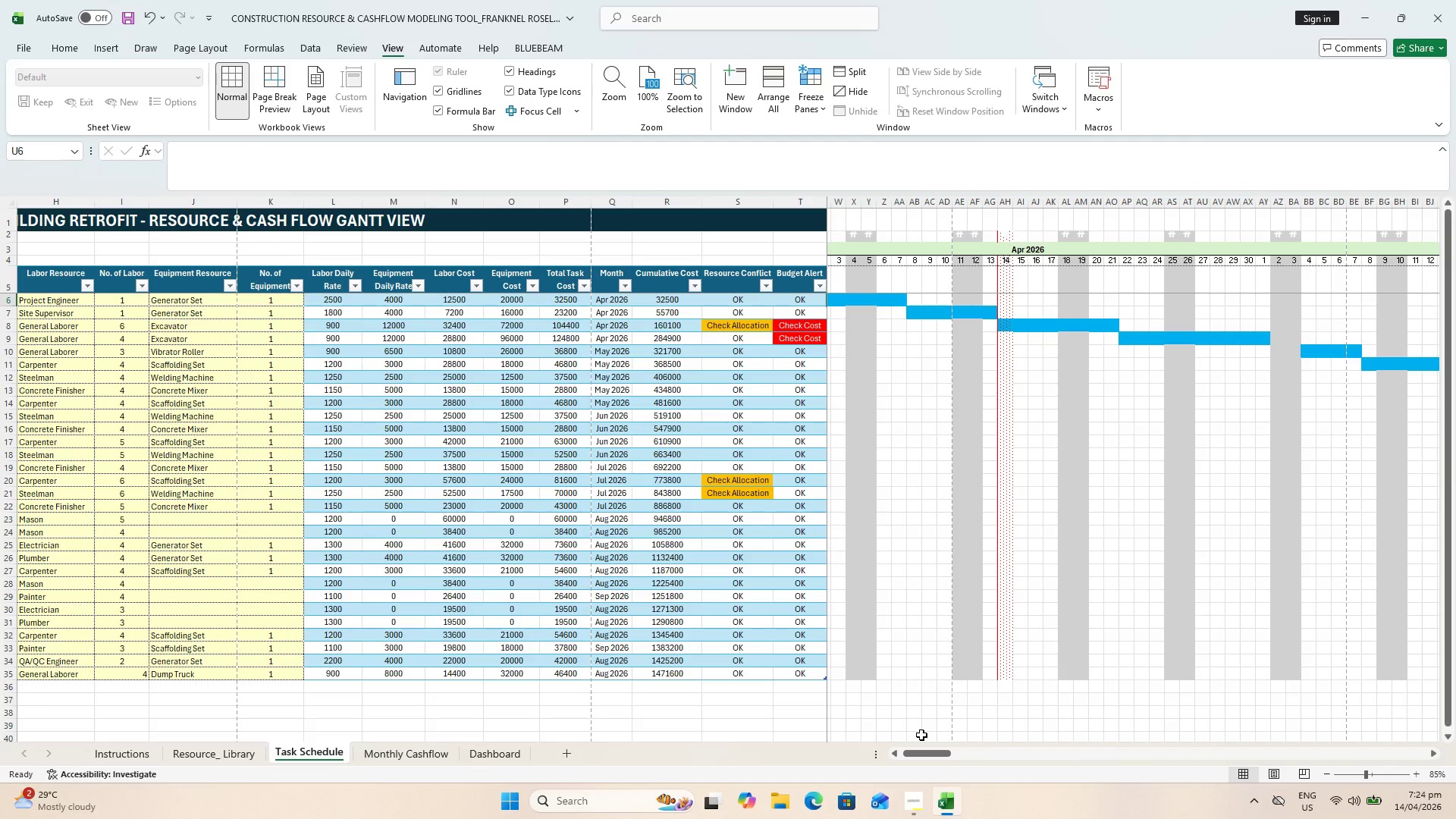 
left_click_drag(start_coordinate=[932, 750], to_coordinate=[889, 747])
 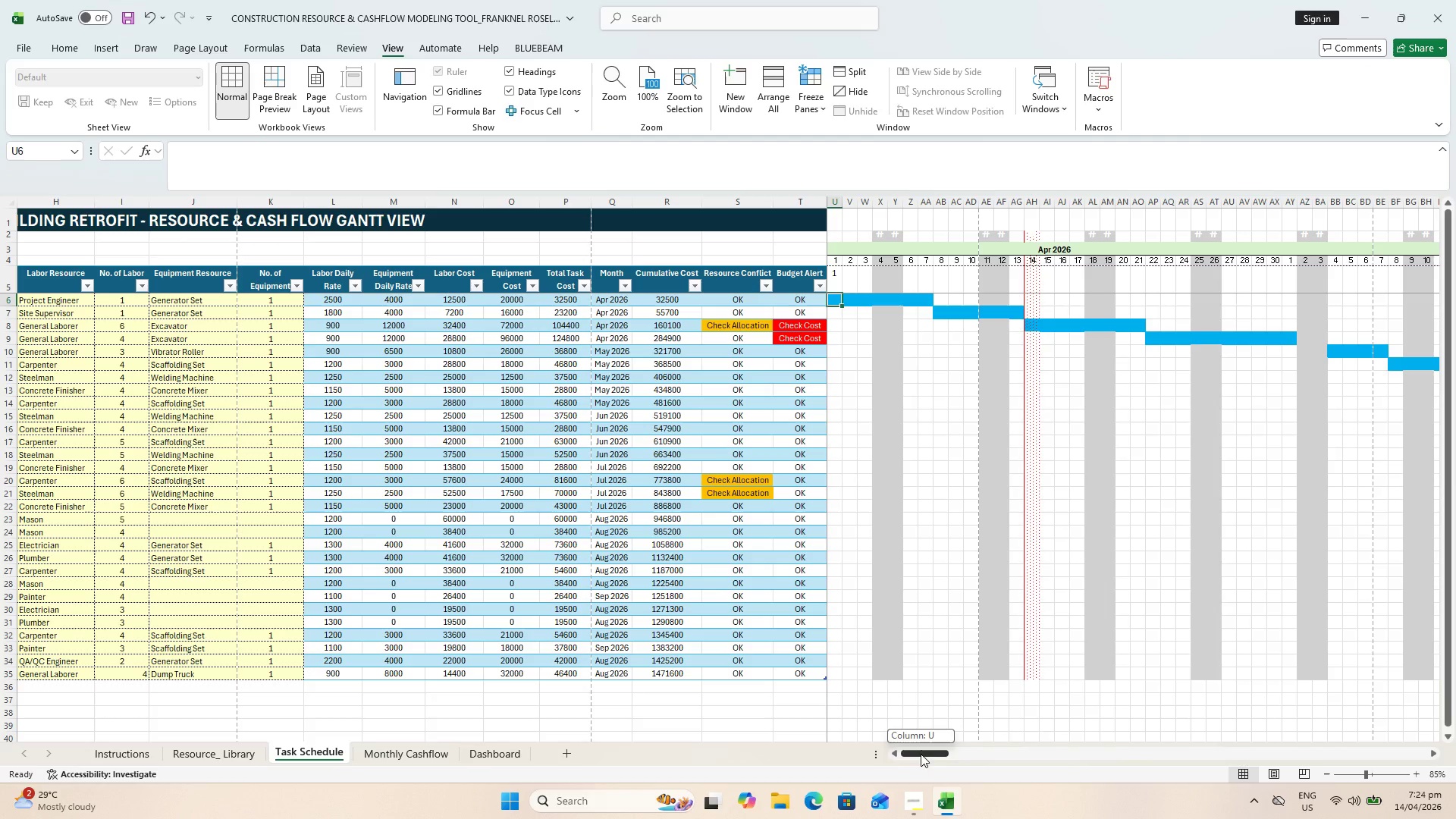 
left_click_drag(start_coordinate=[921, 754], to_coordinate=[880, 758])
 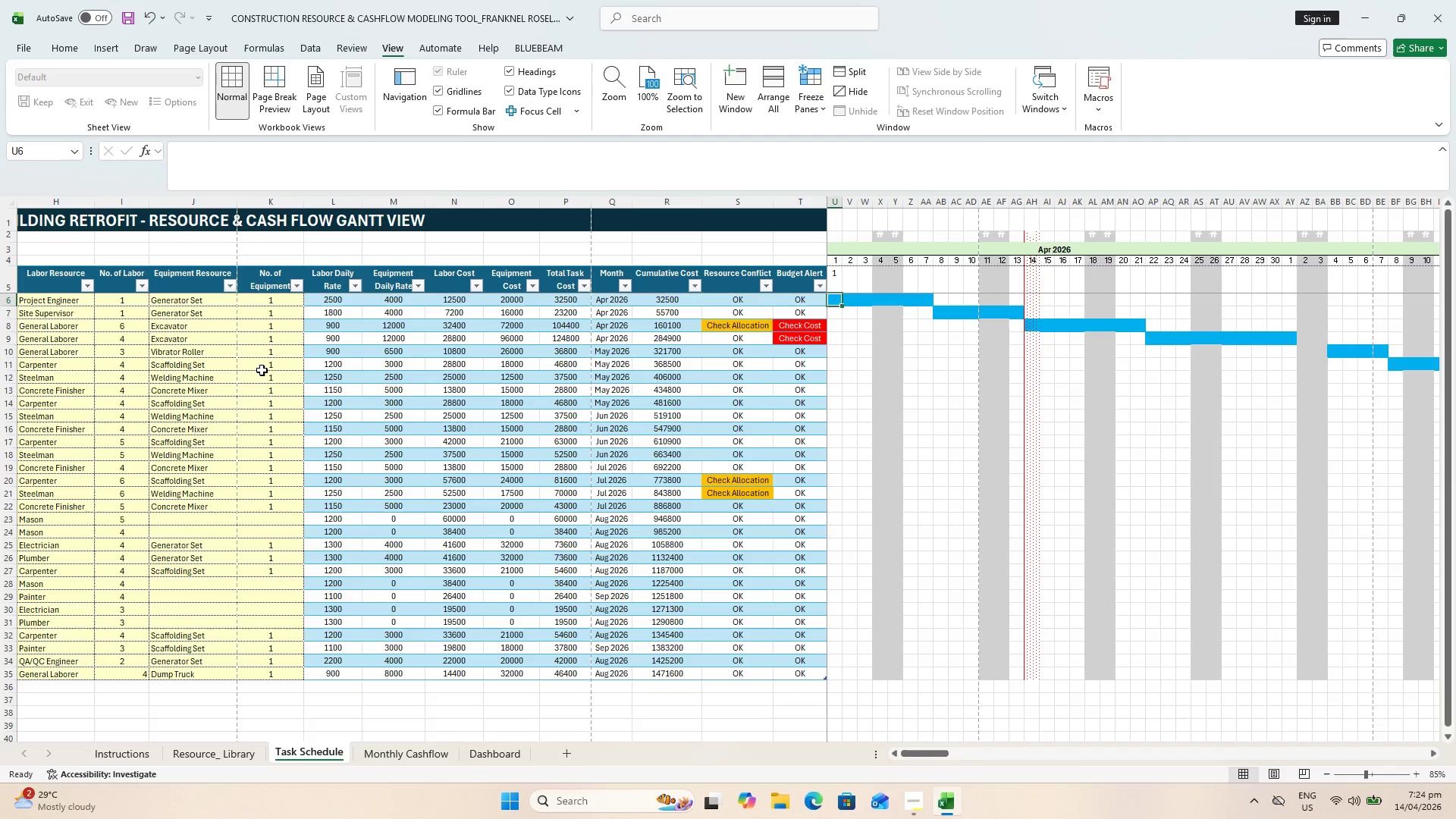 
wait(5.47)
 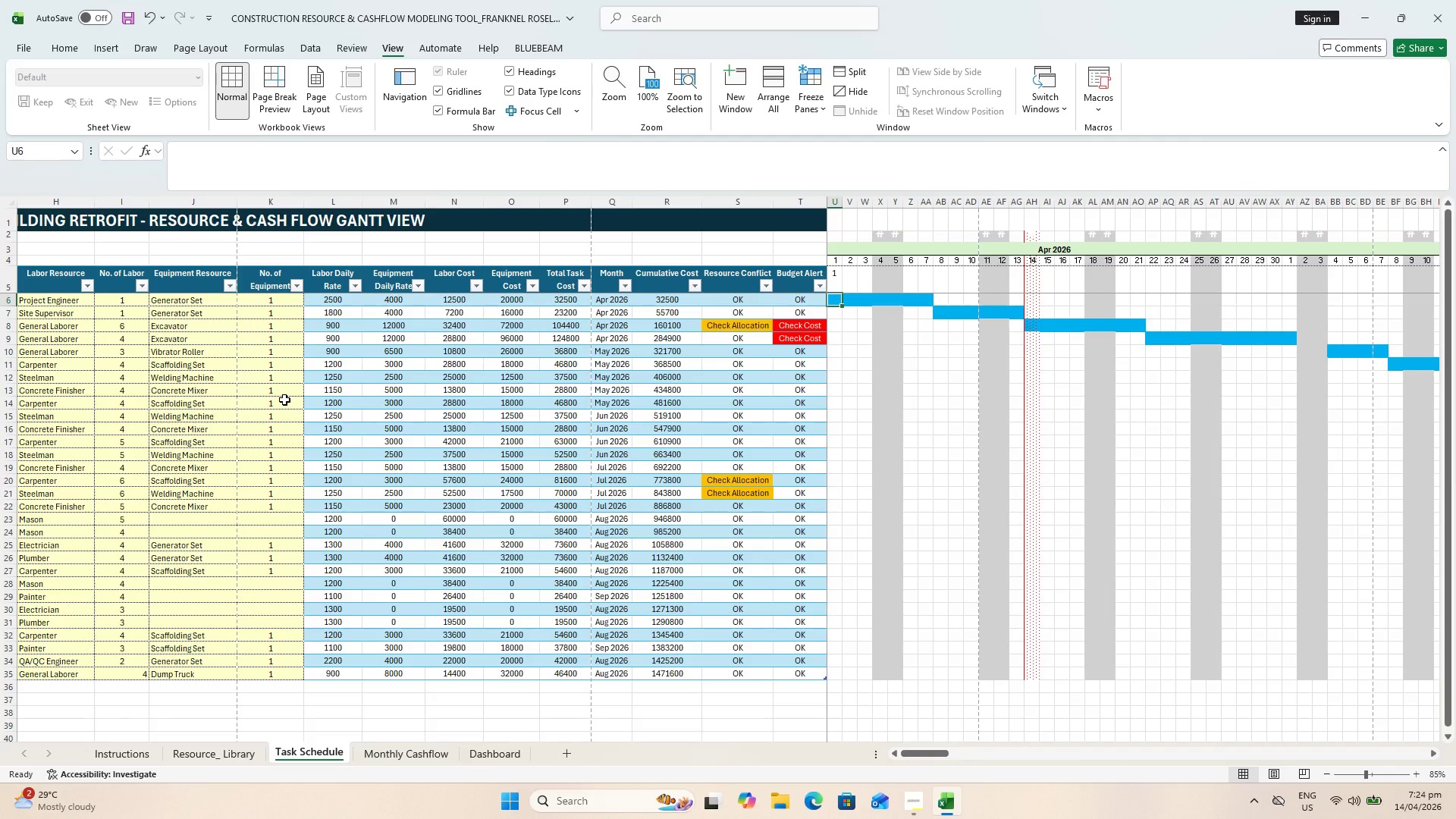 
left_click_drag(start_coordinate=[936, 755], to_coordinate=[852, 758])
 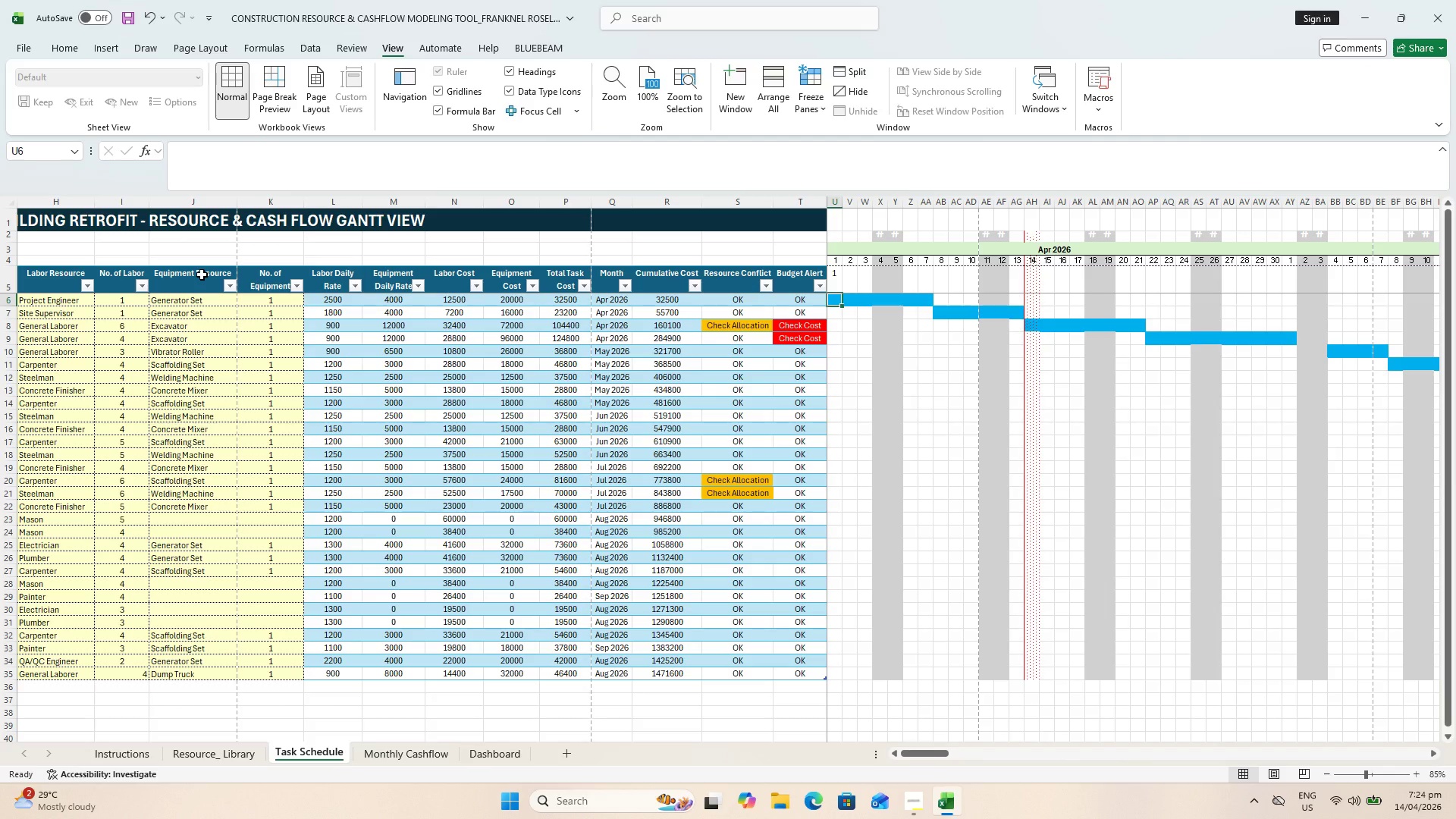 
wait(20.81)
 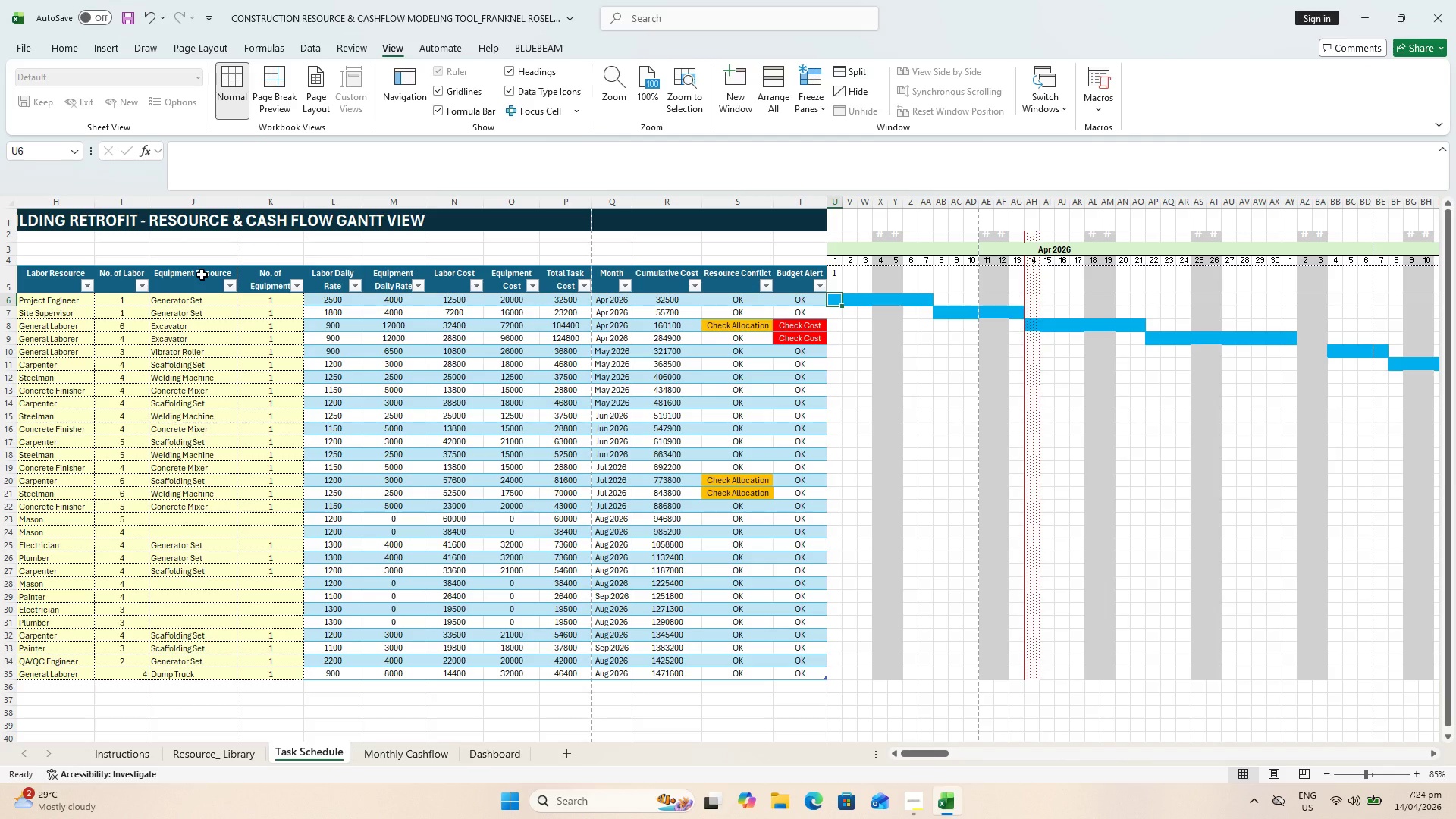 
left_click_drag(start_coordinate=[943, 755], to_coordinate=[934, 753])
 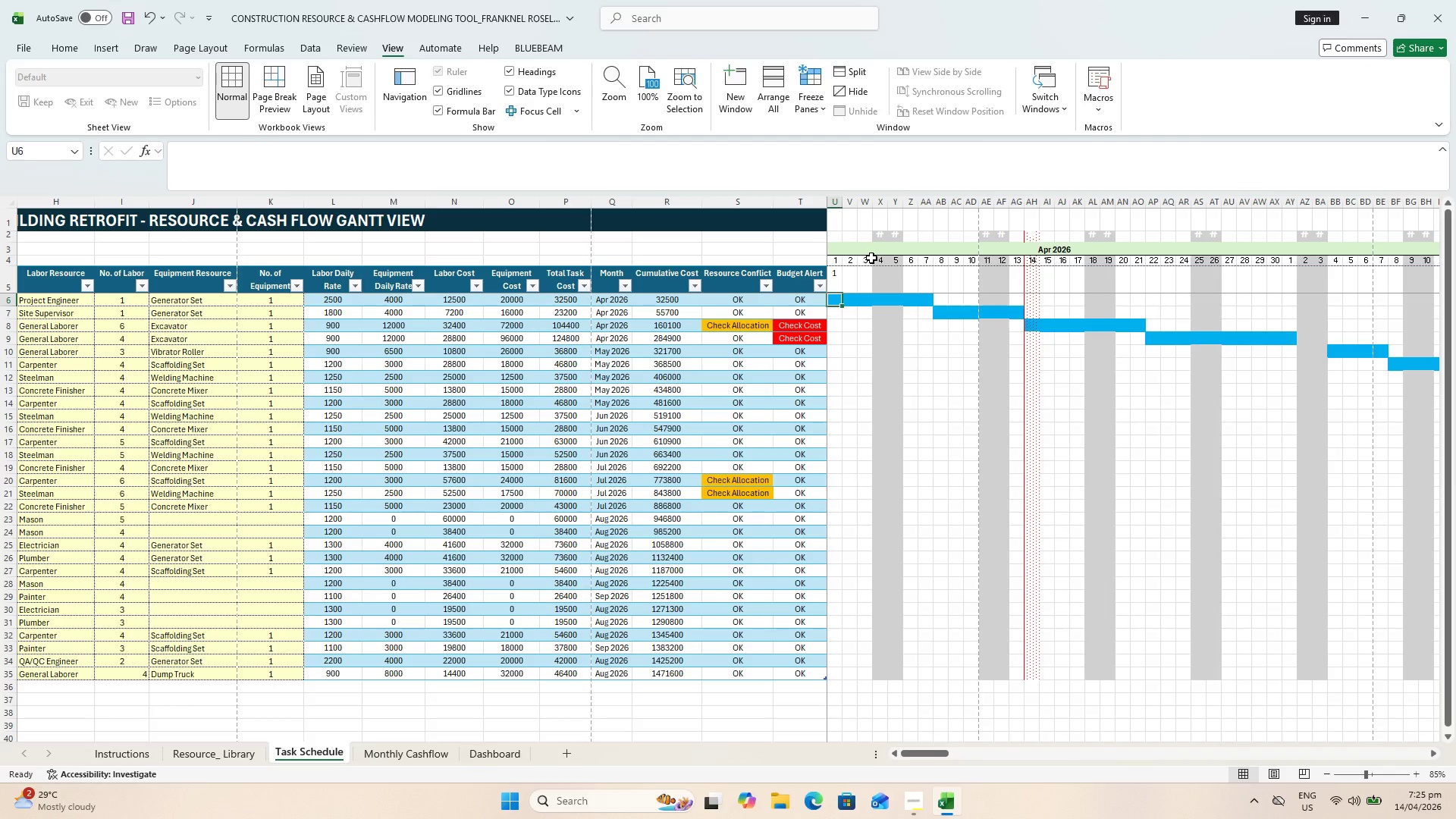 
wait(58.45)
 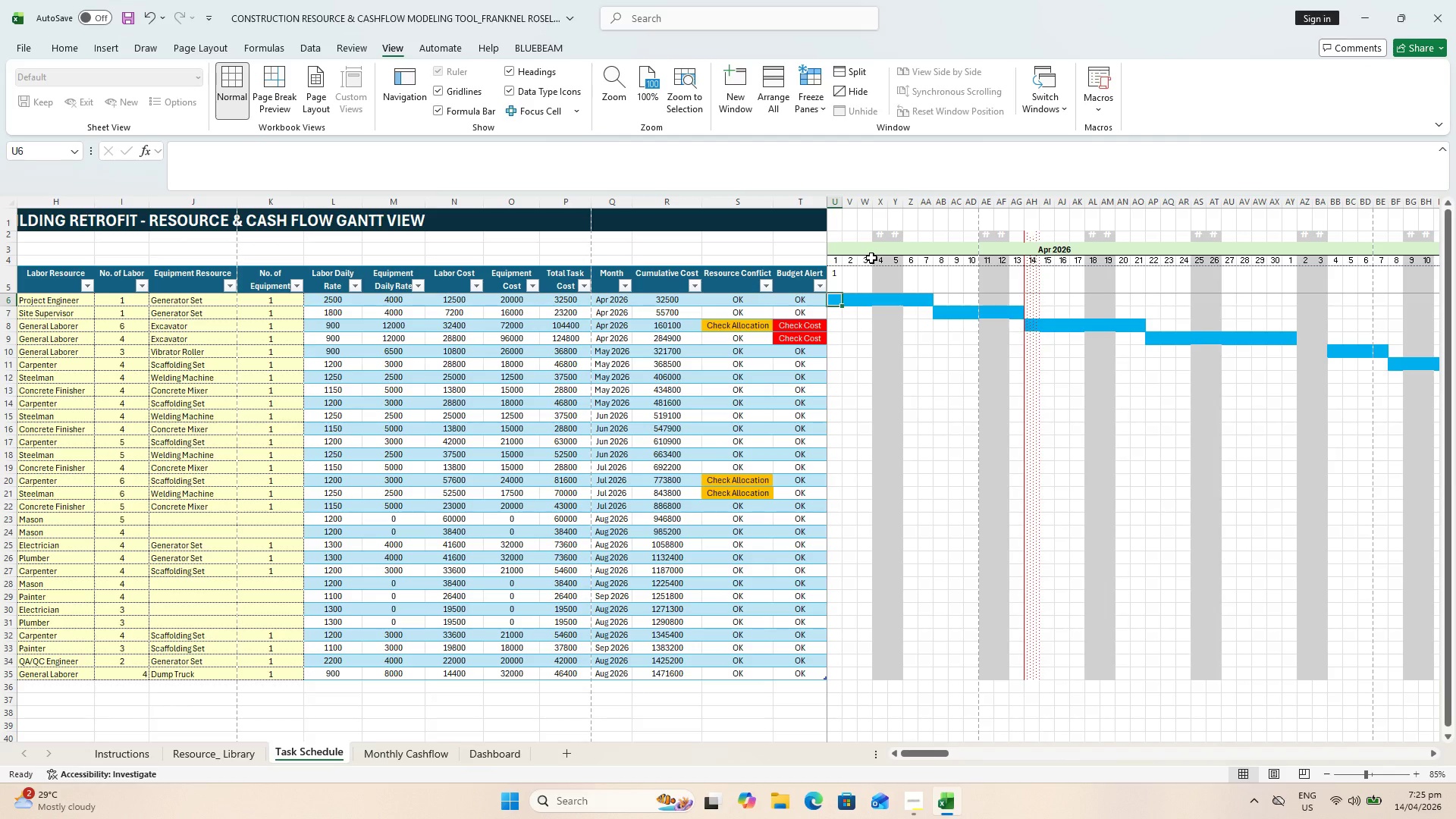 
left_click([63, 55])
 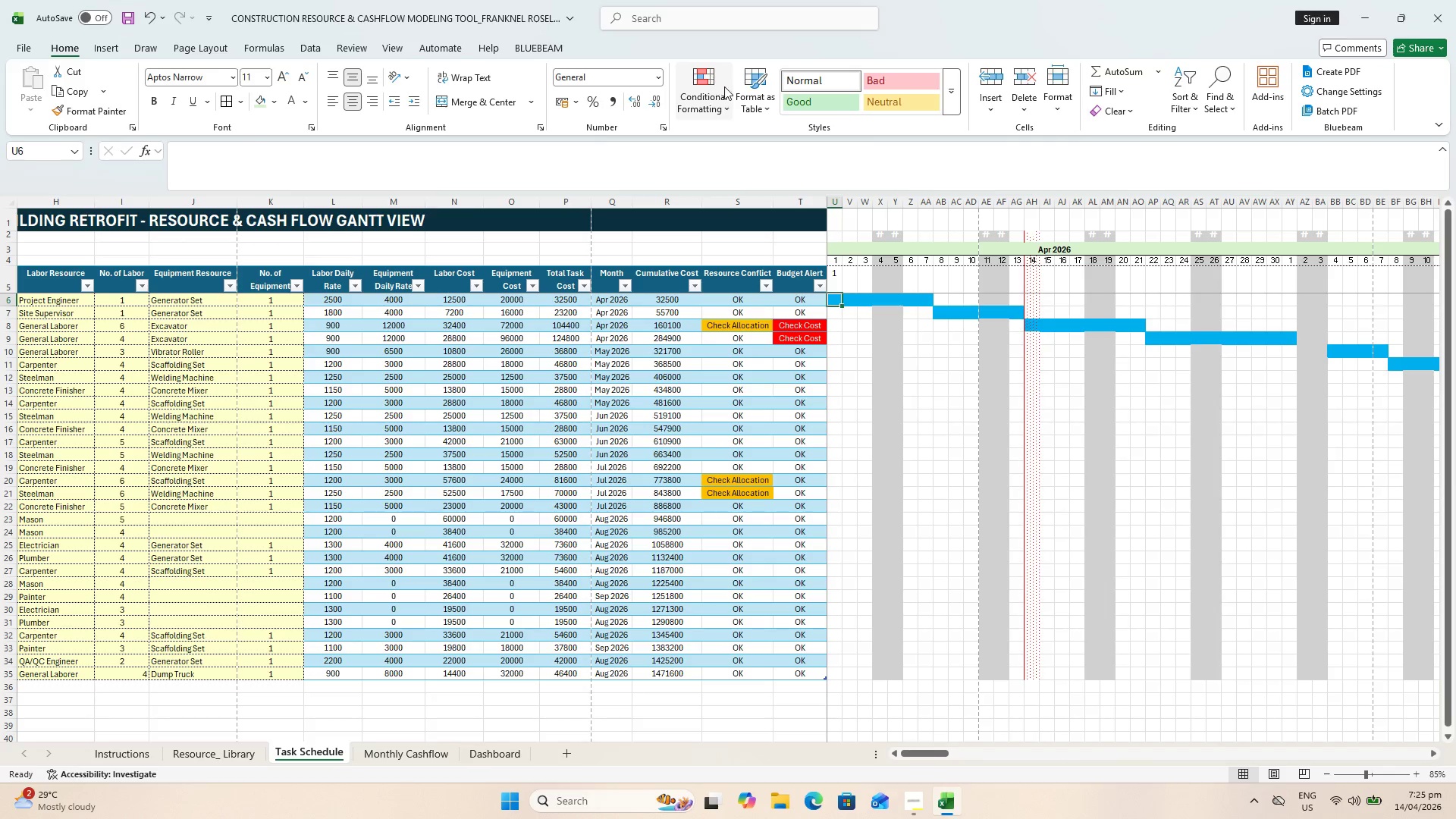 
left_click([709, 99])
 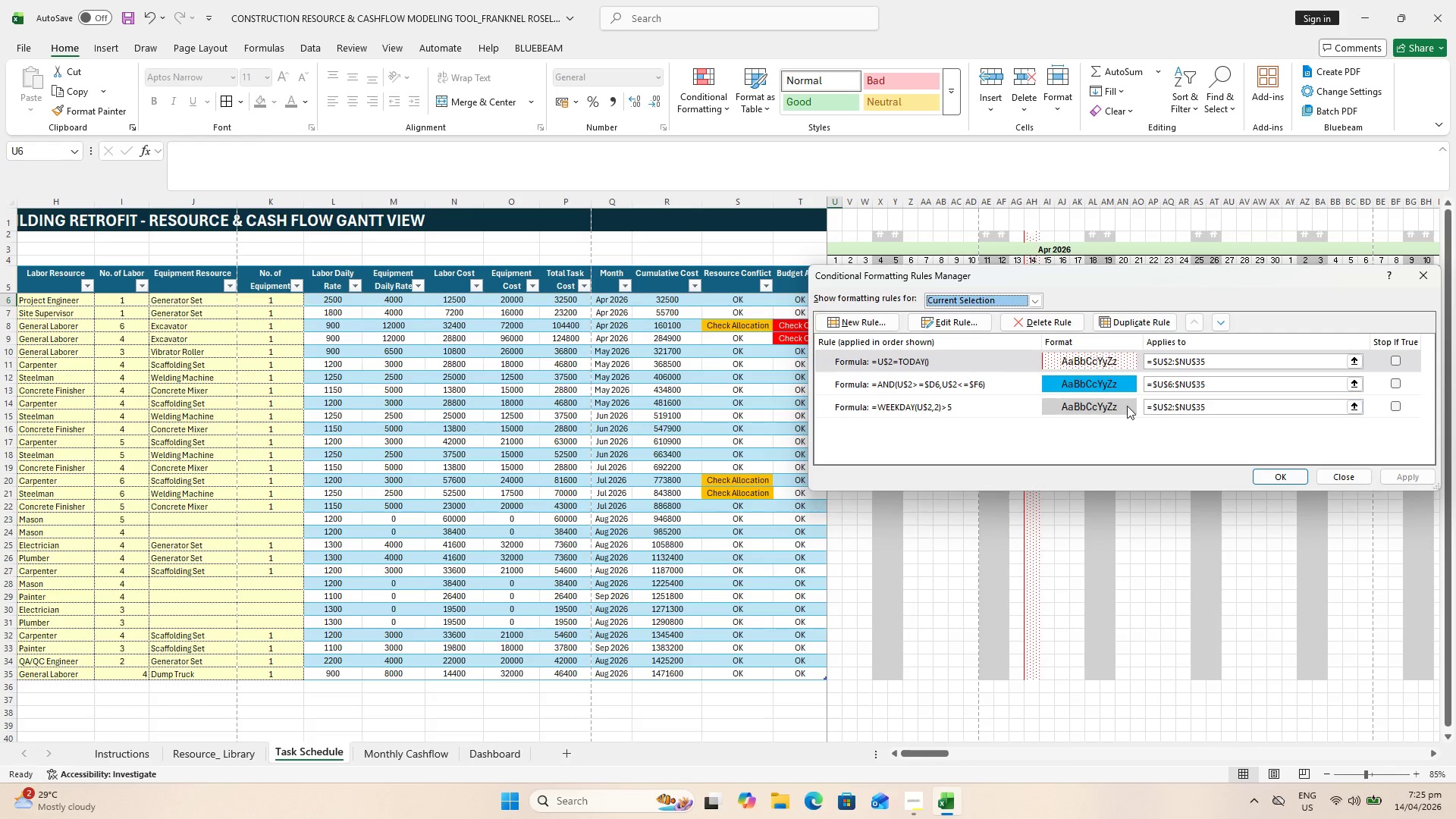 
left_click([1024, 406])
 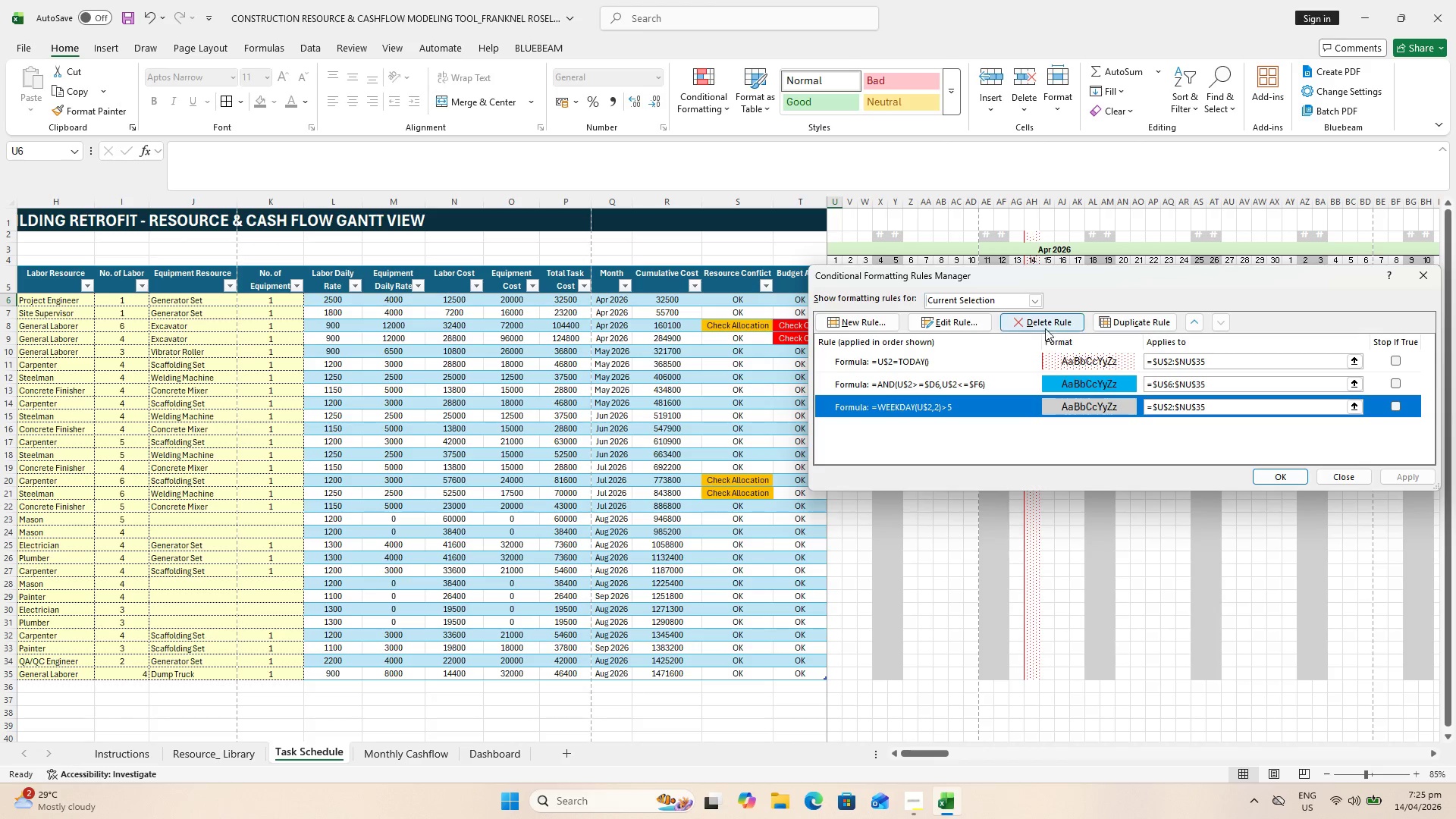 
left_click([1045, 325])
 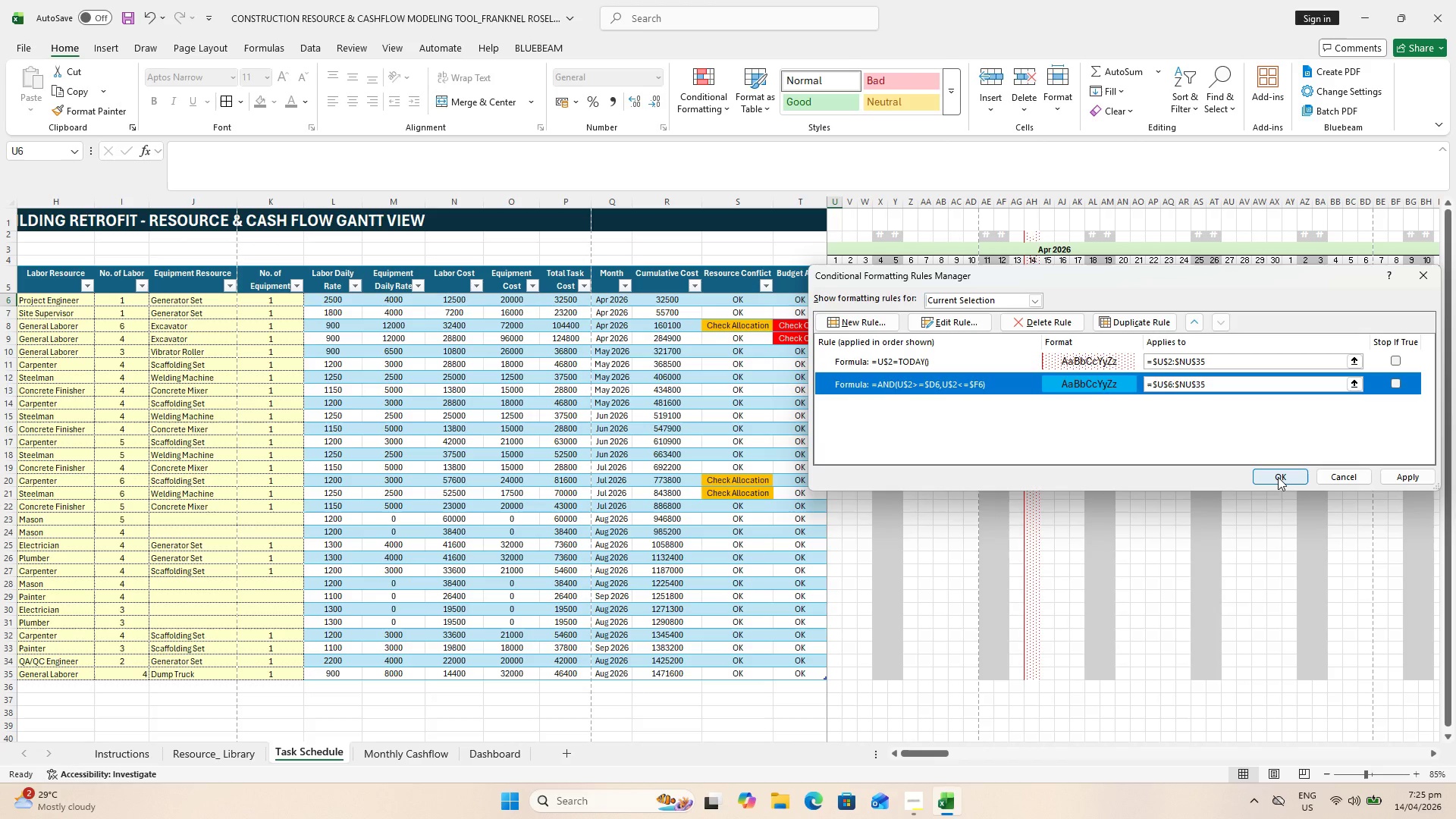 
left_click([1278, 477])
 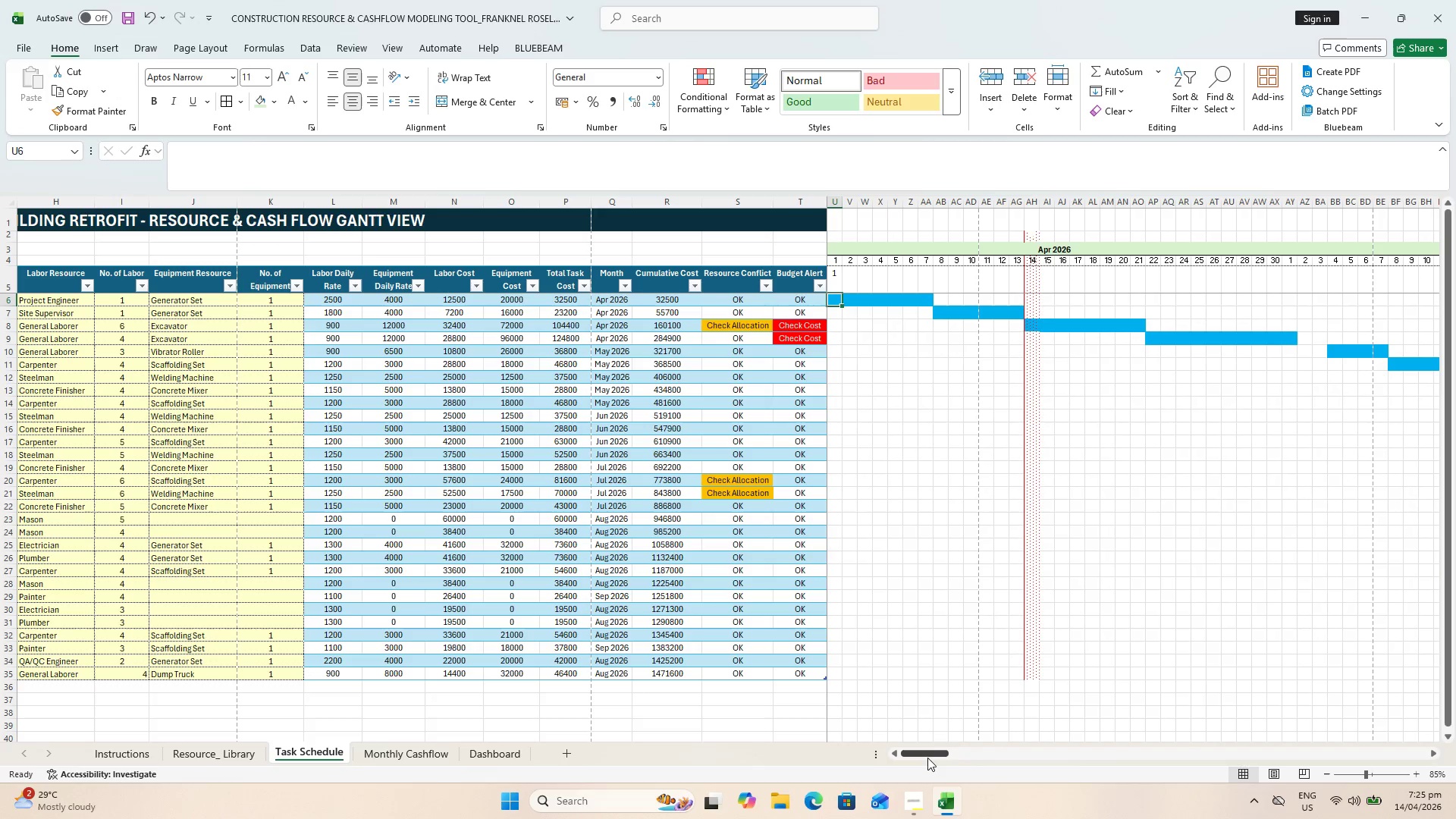 
wait(11.5)
 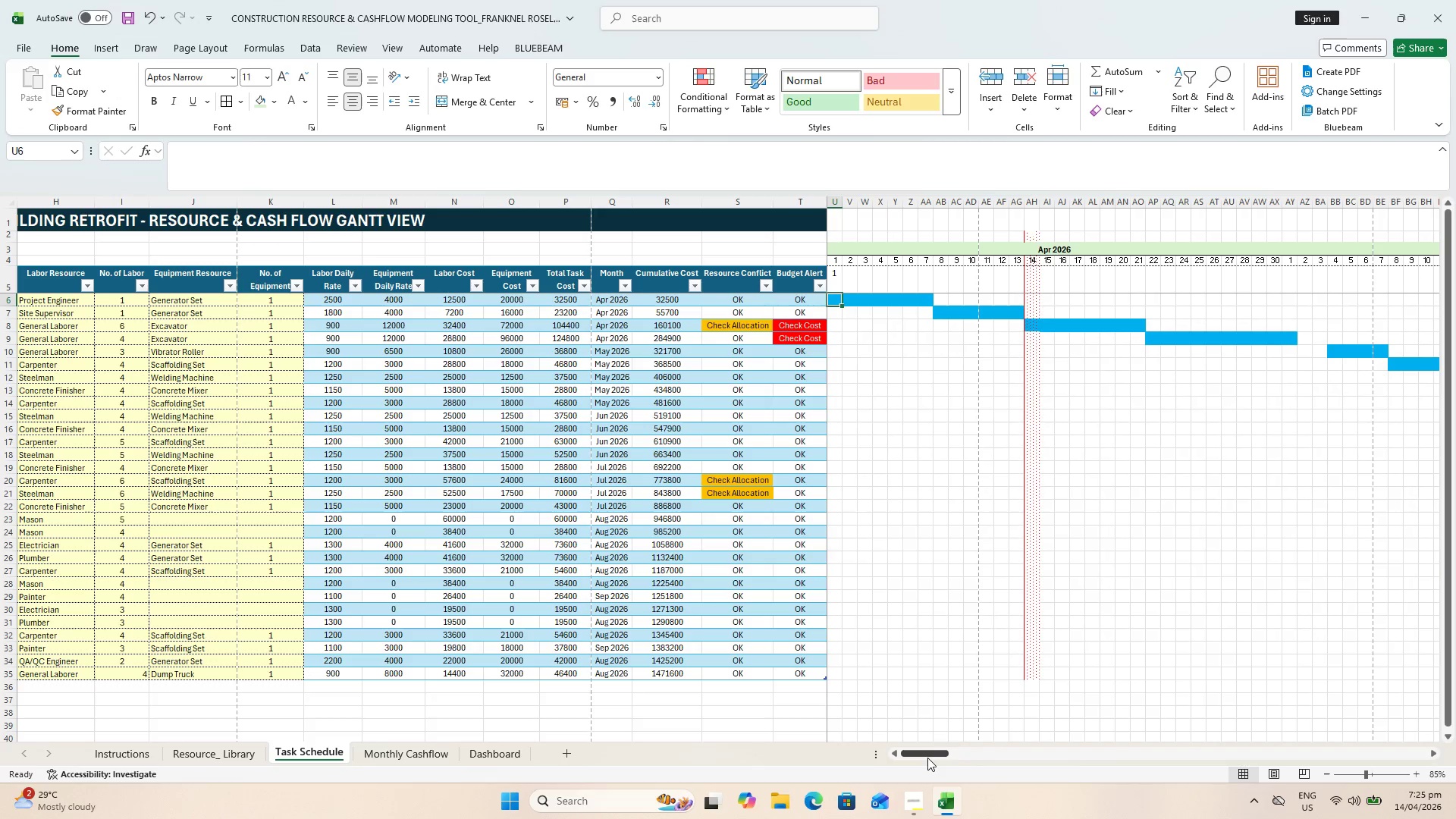 
left_click([836, 262])
 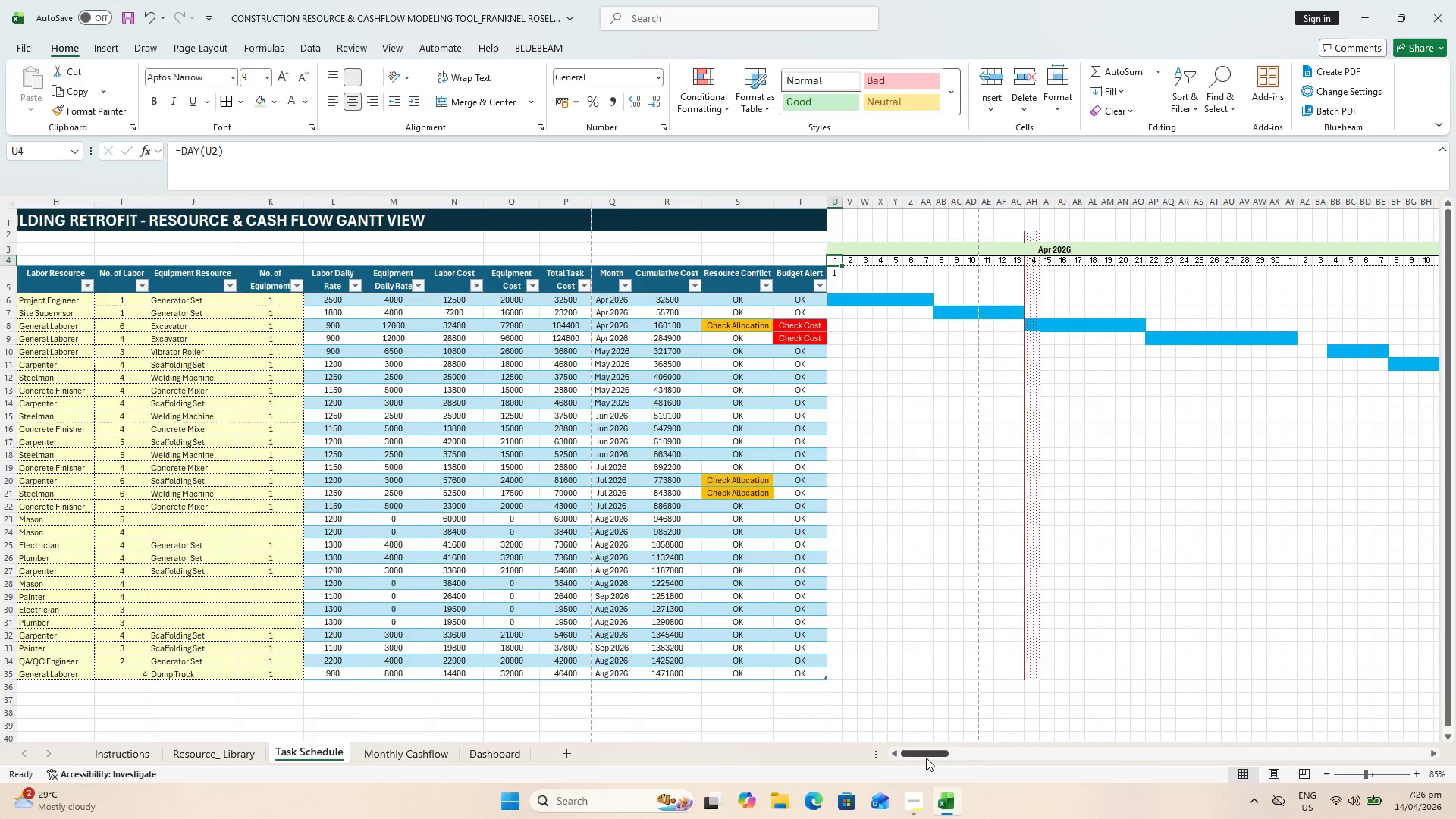 
left_click_drag(start_coordinate=[927, 757], to_coordinate=[1357, 694])
 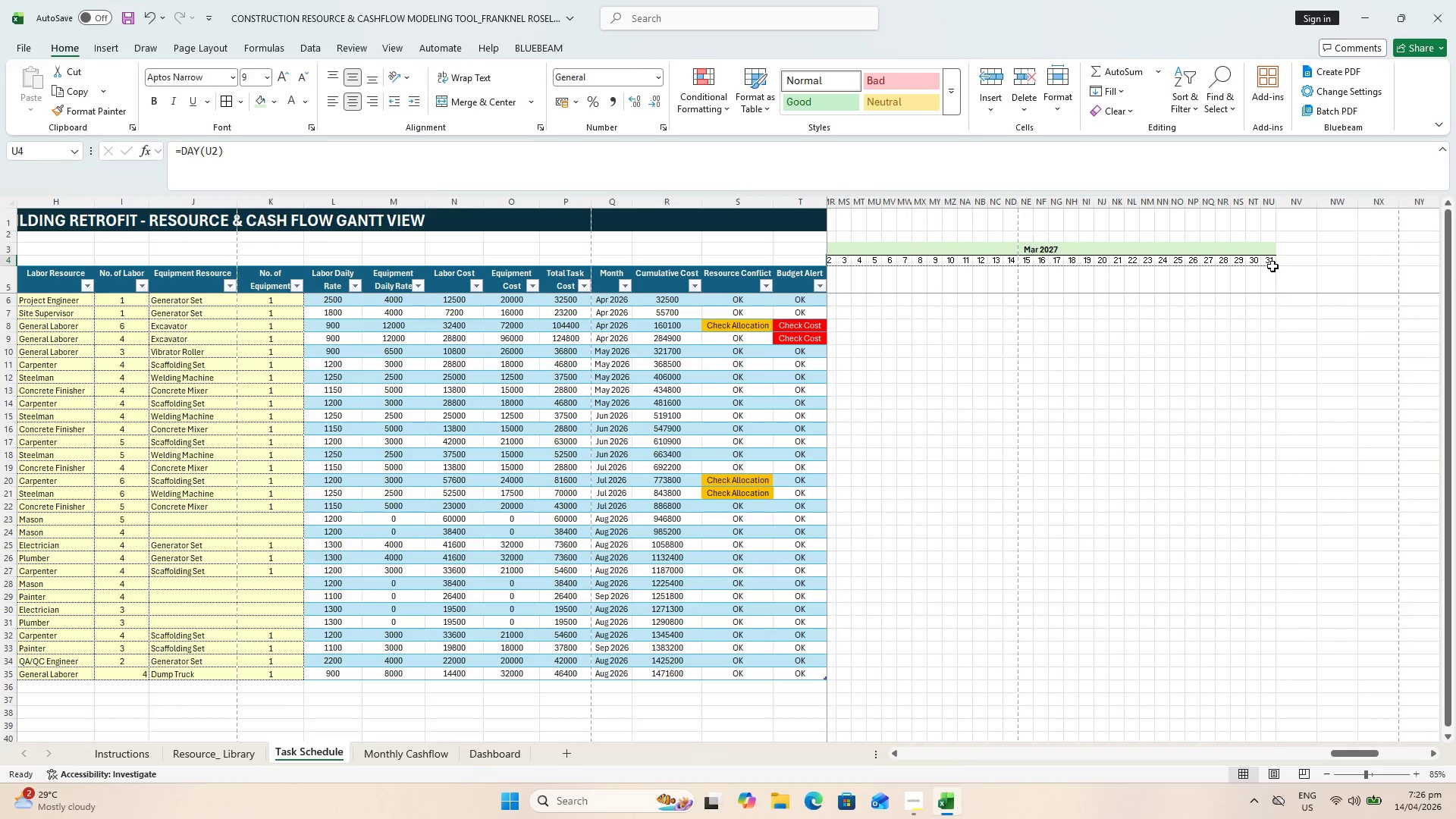 
hold_key(key=ShiftLeft, duration=0.44)
 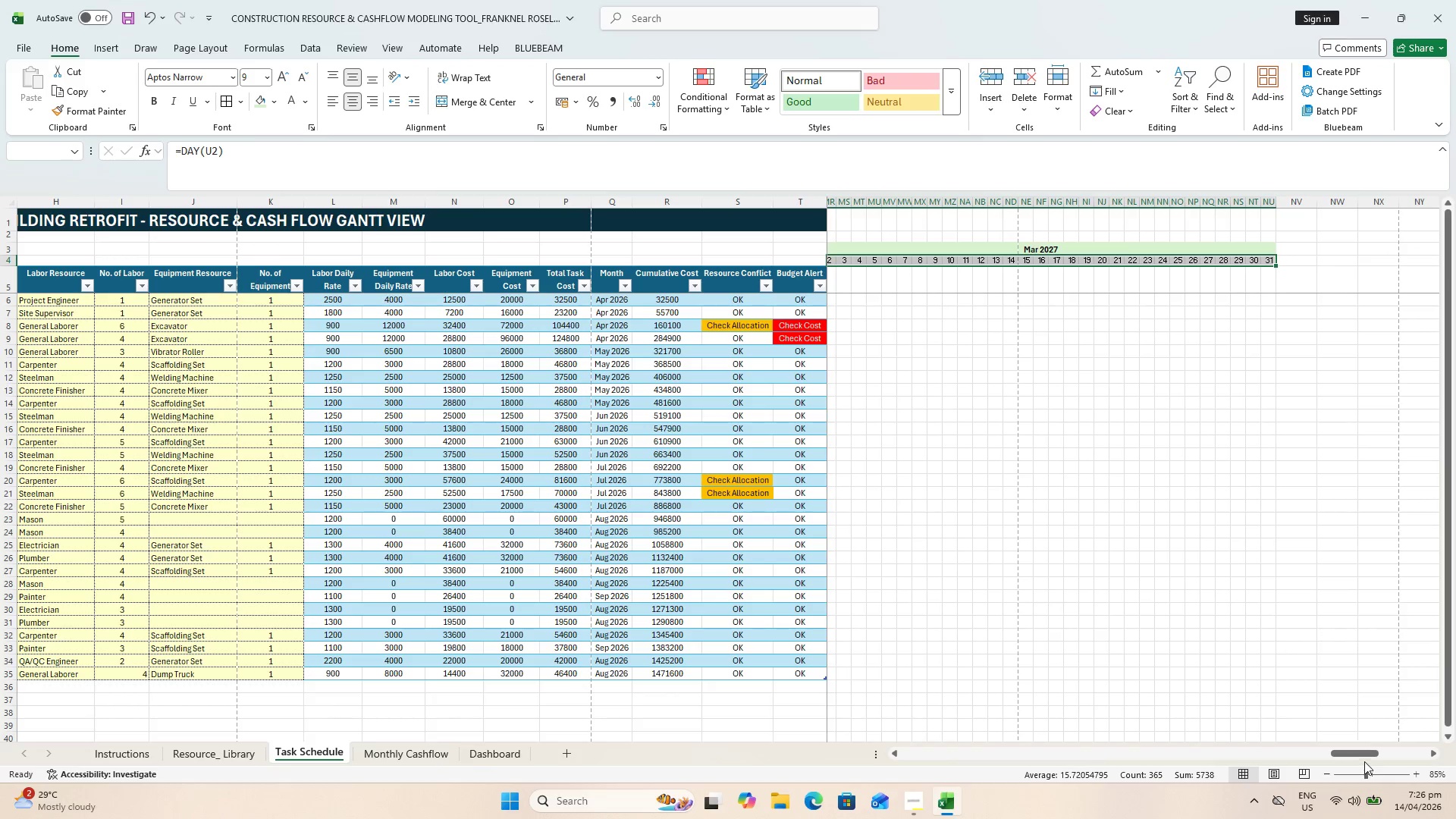 
left_click_drag(start_coordinate=[1360, 755], to_coordinate=[881, 692])
 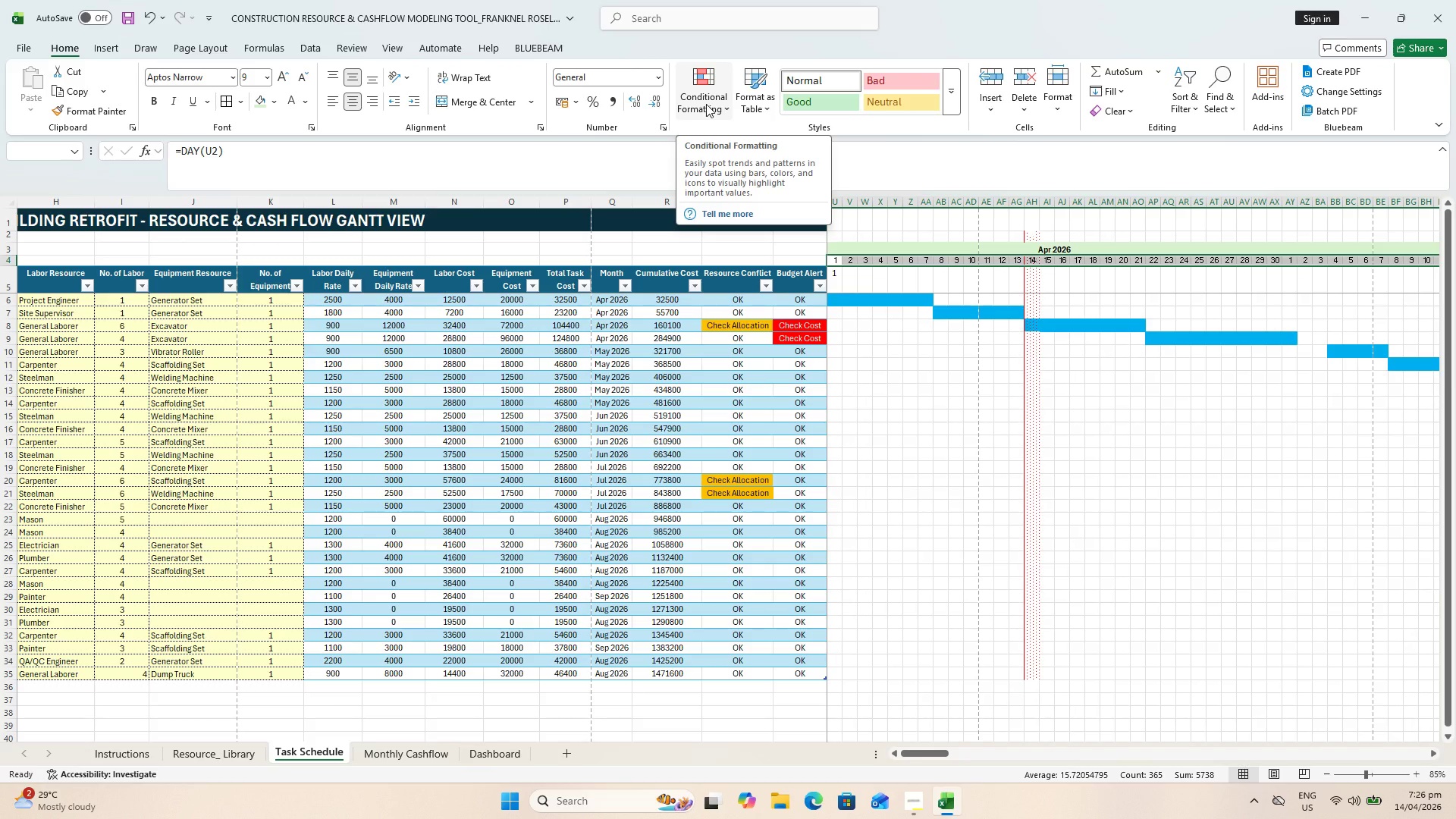 
left_click([706, 104])
 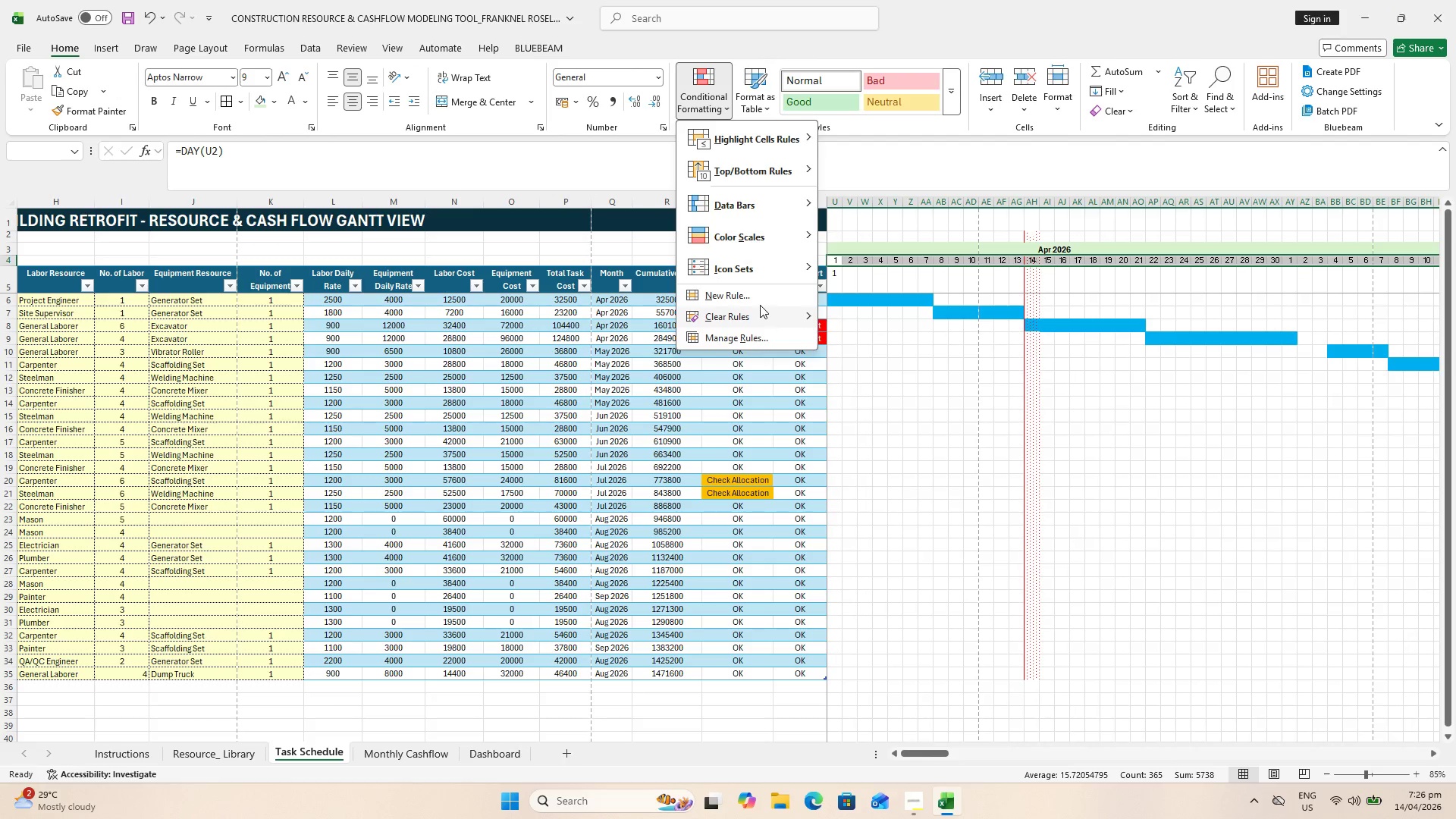 
left_click([760, 297])
 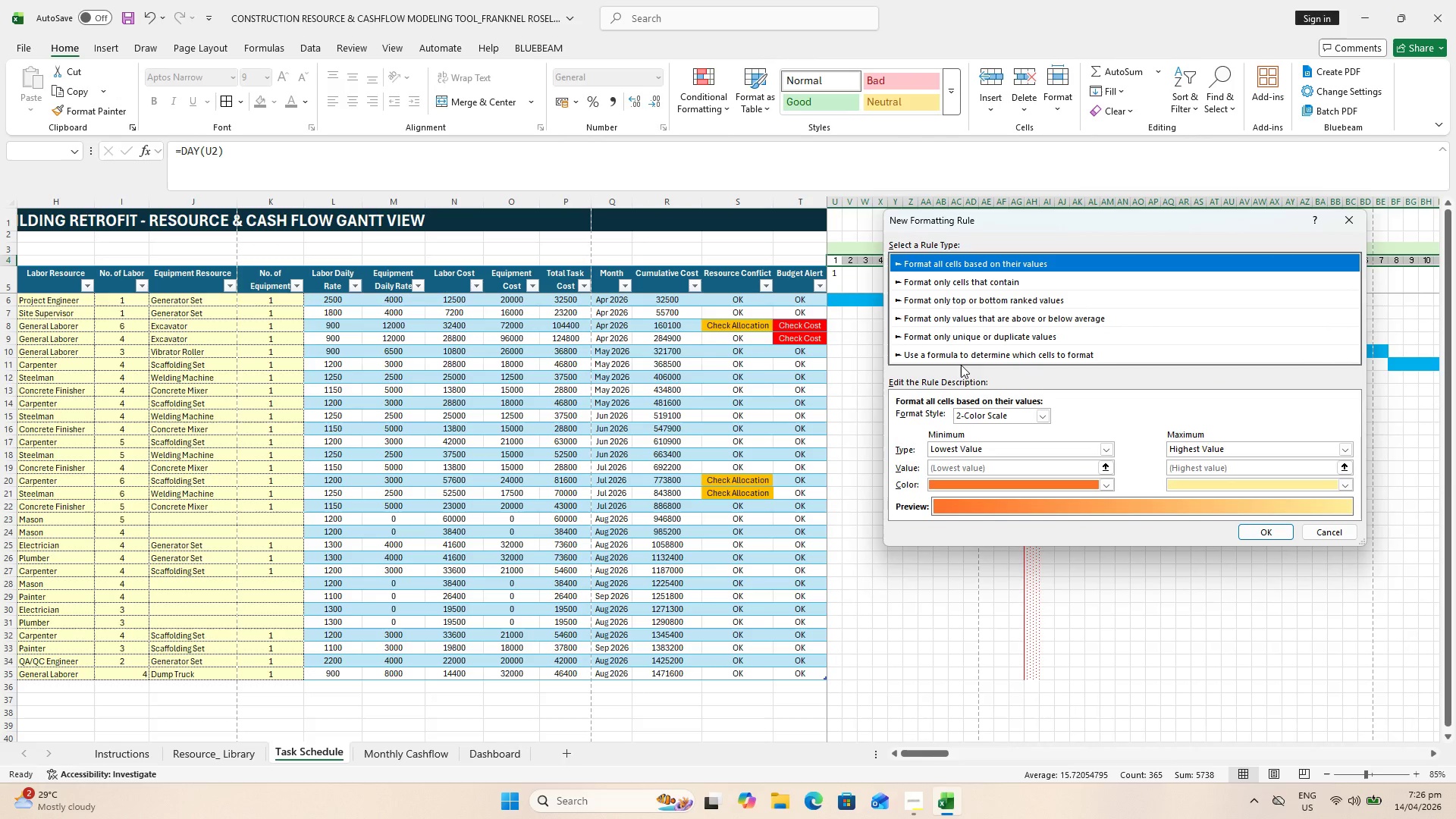 
left_click([959, 357])
 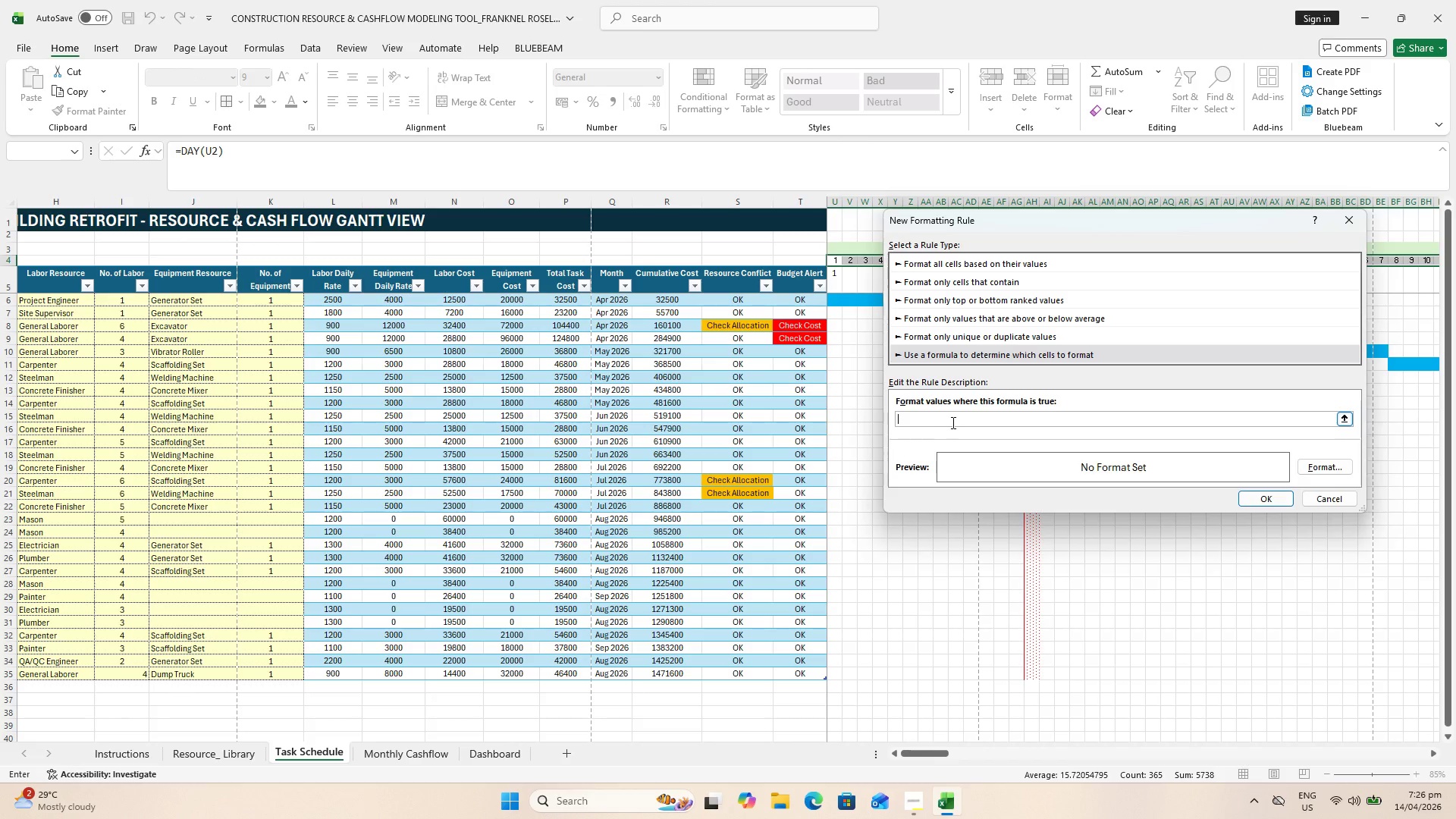 
key(Equal)
 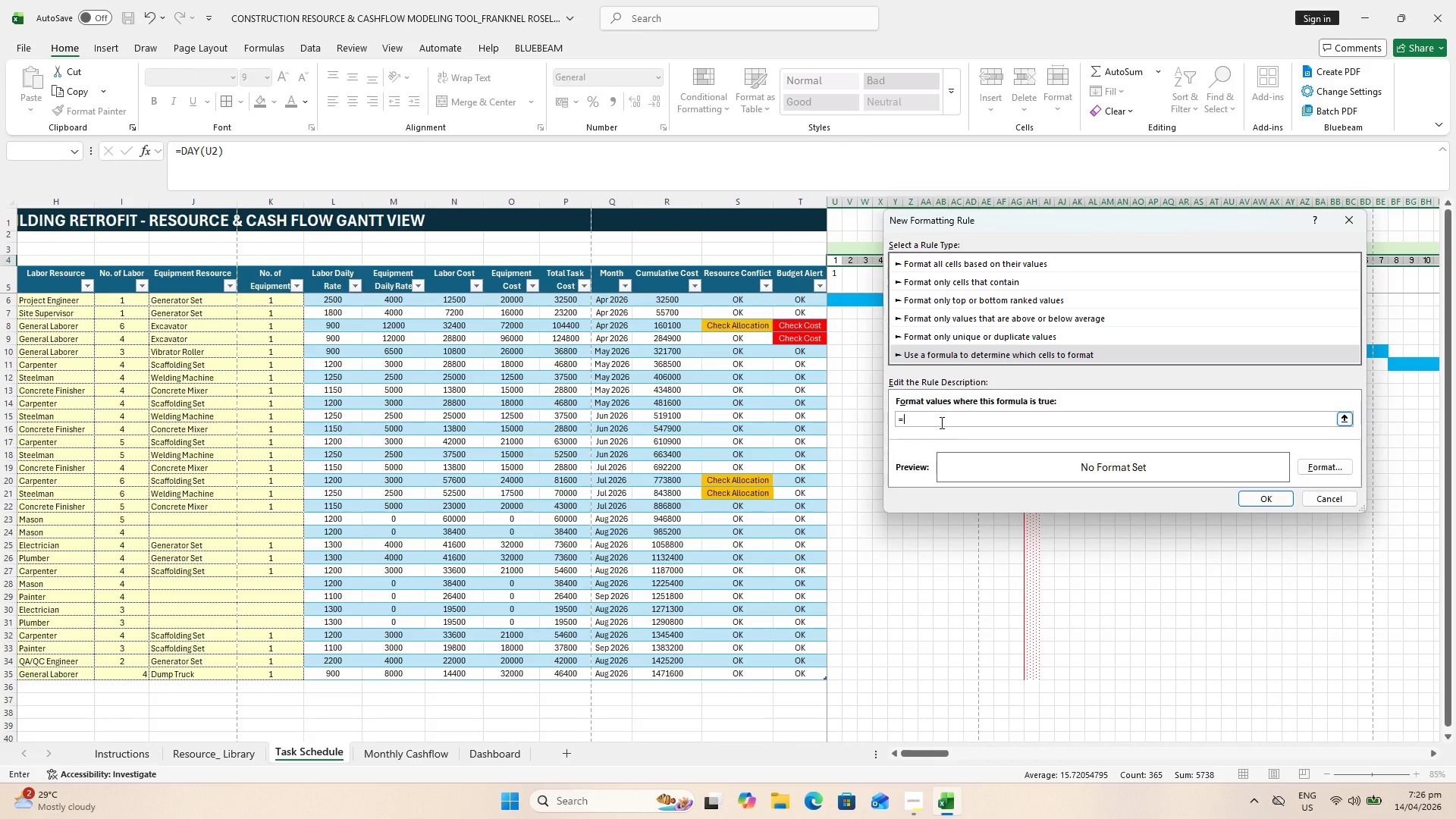 
wait(9.36)
 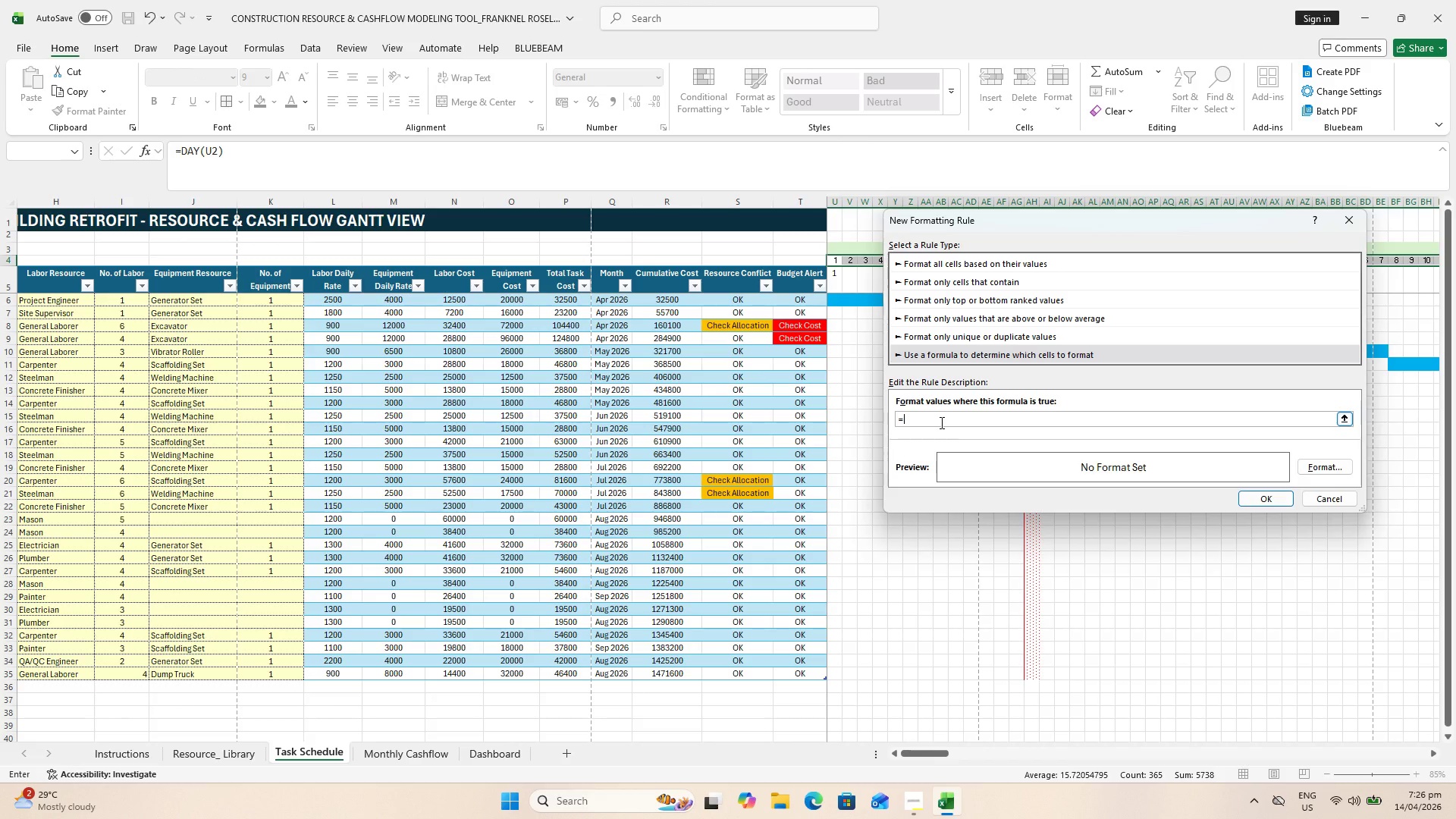 
type(WEEKDAY(U$2,2)>5)
 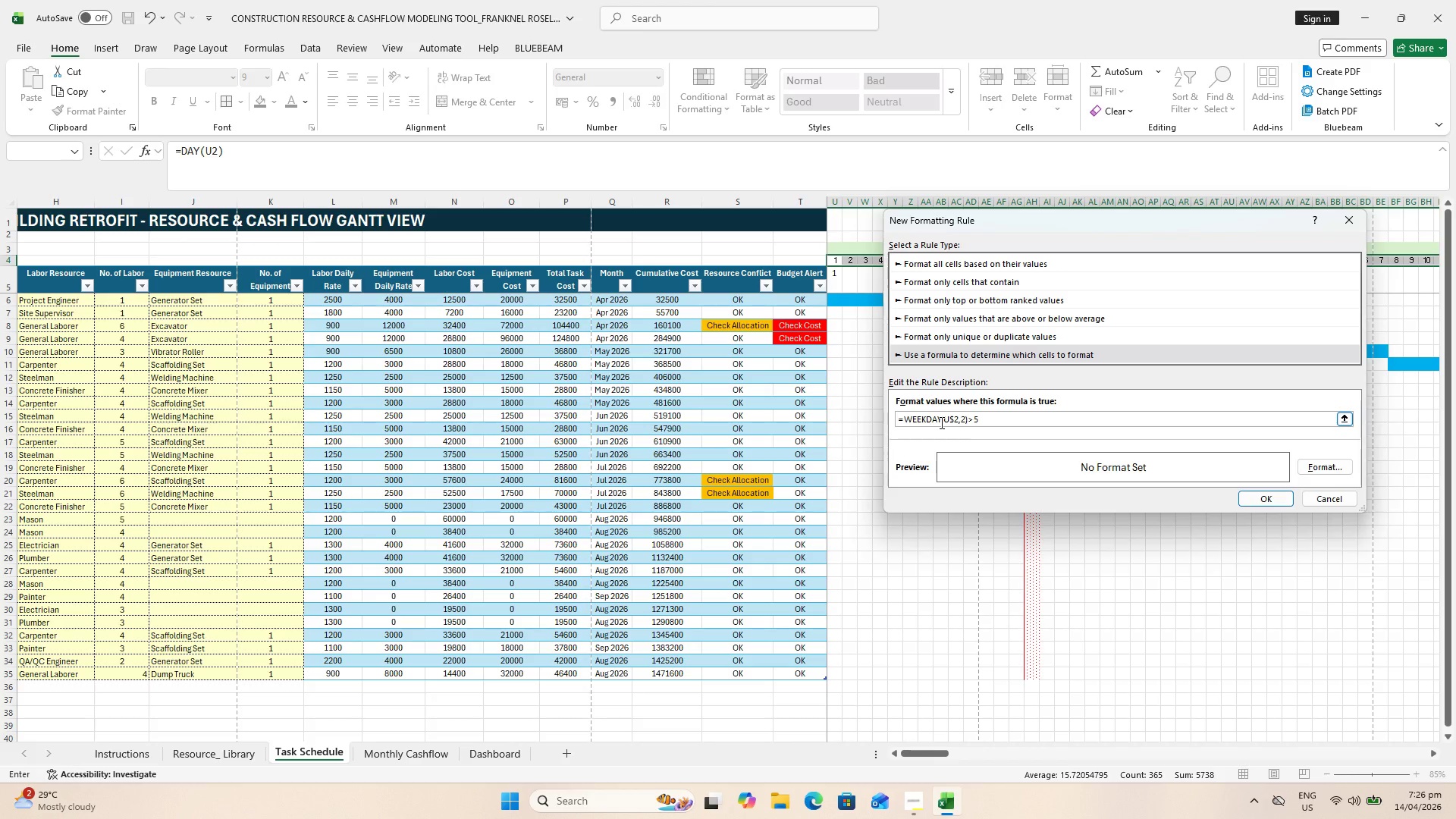 
wait(5.2)
 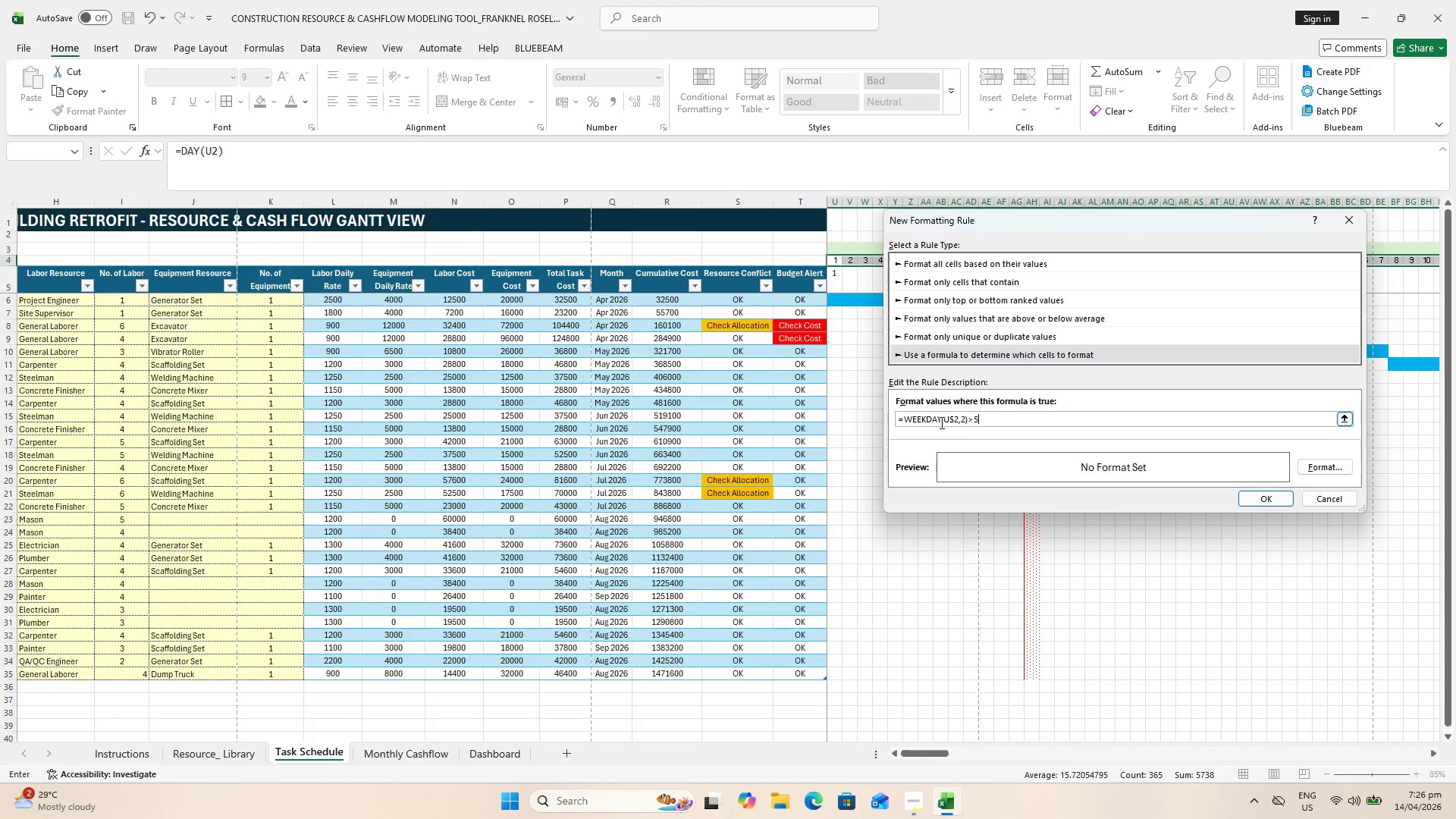 
left_click([1324, 466])
 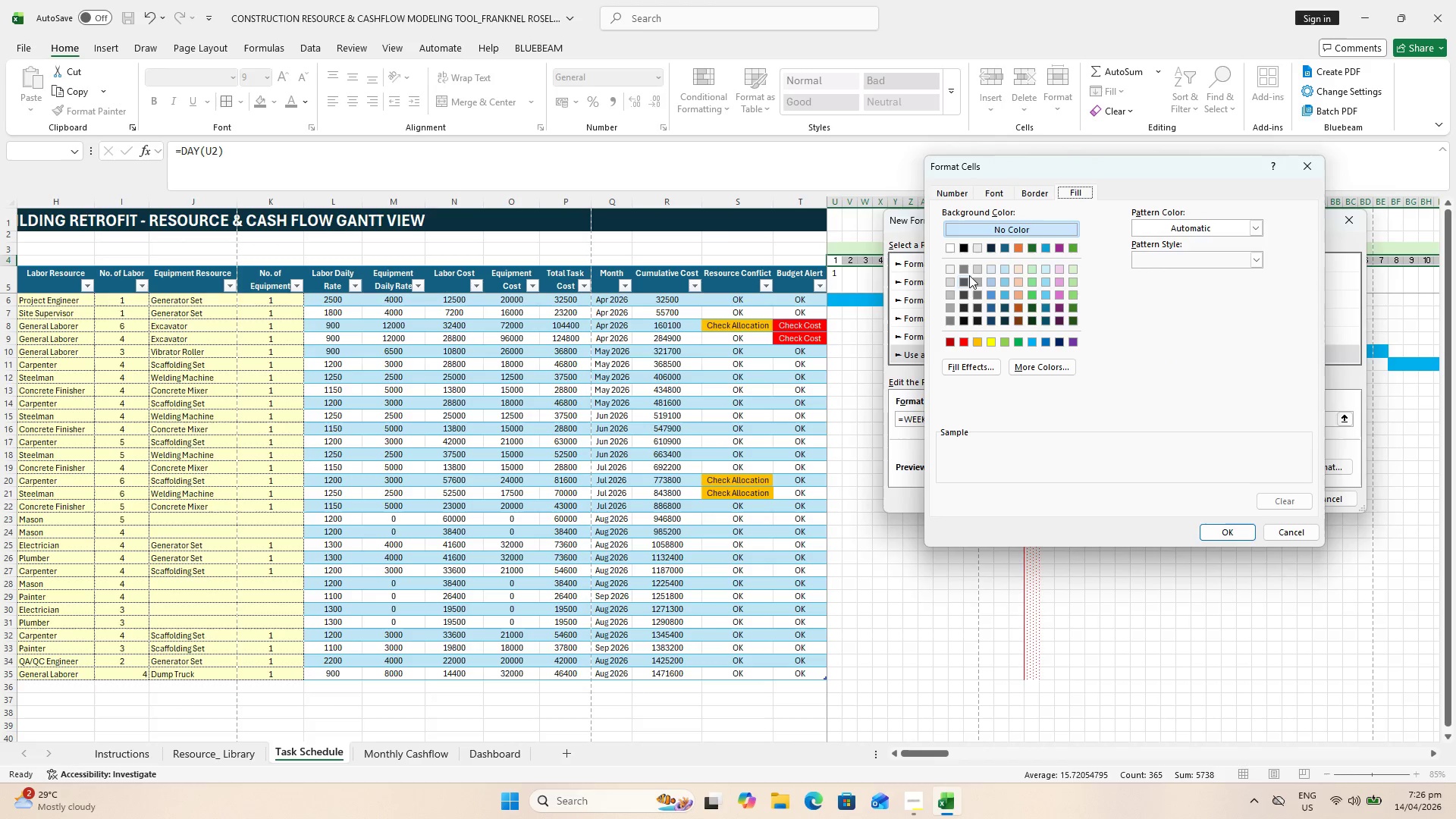 
left_click([977, 251])
 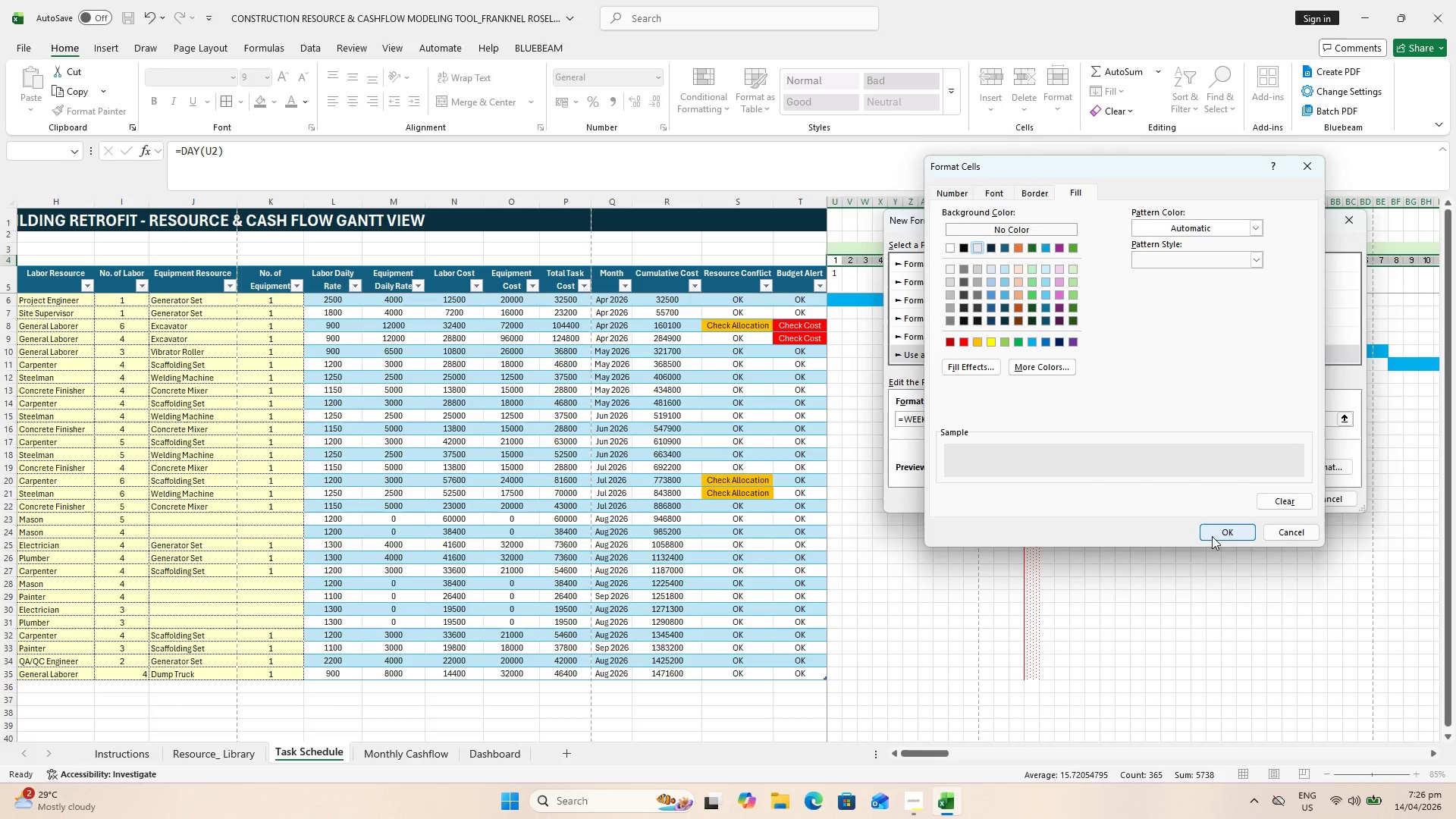 
left_click([1212, 536])
 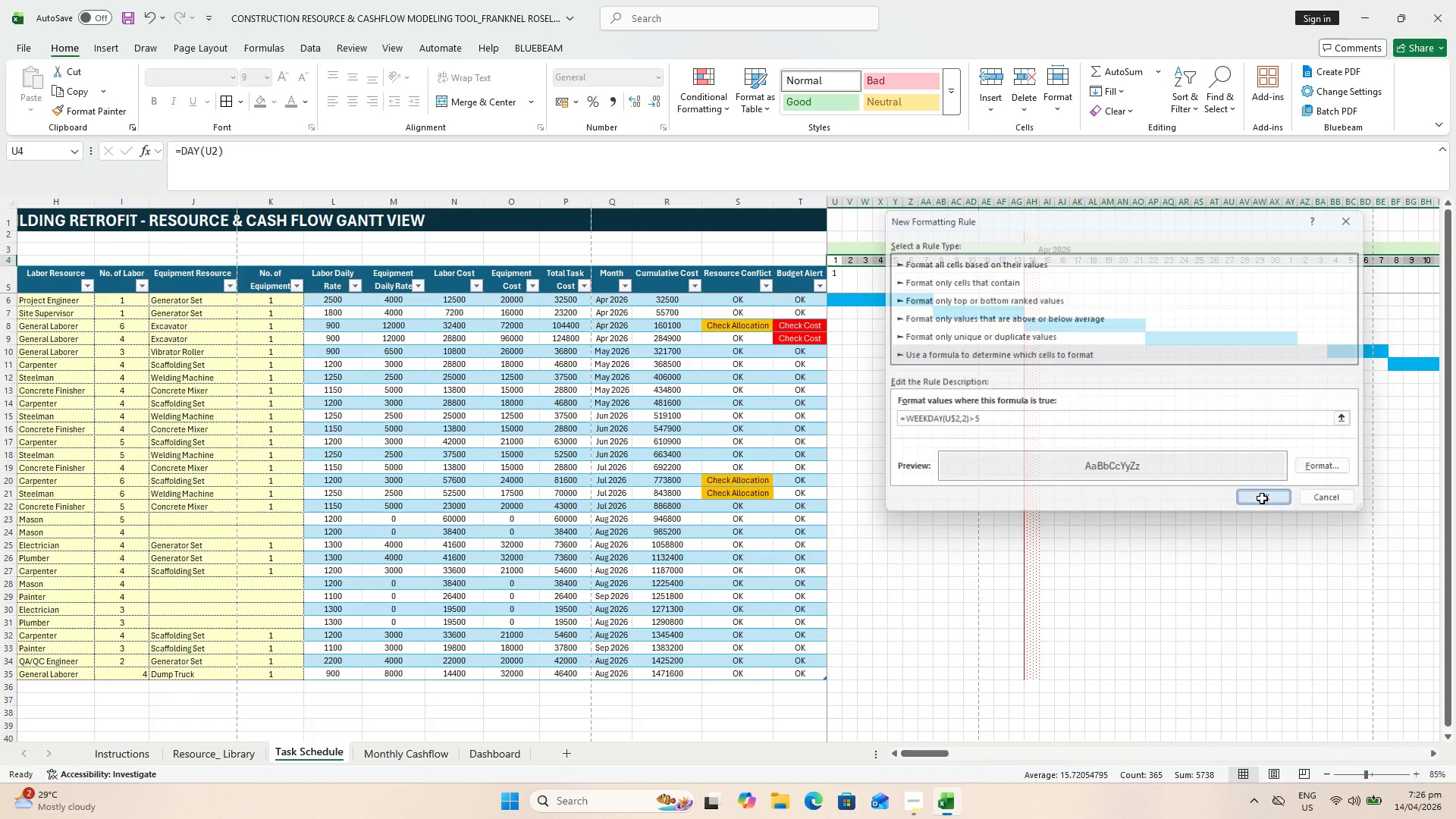 
left_click([1072, 497])
 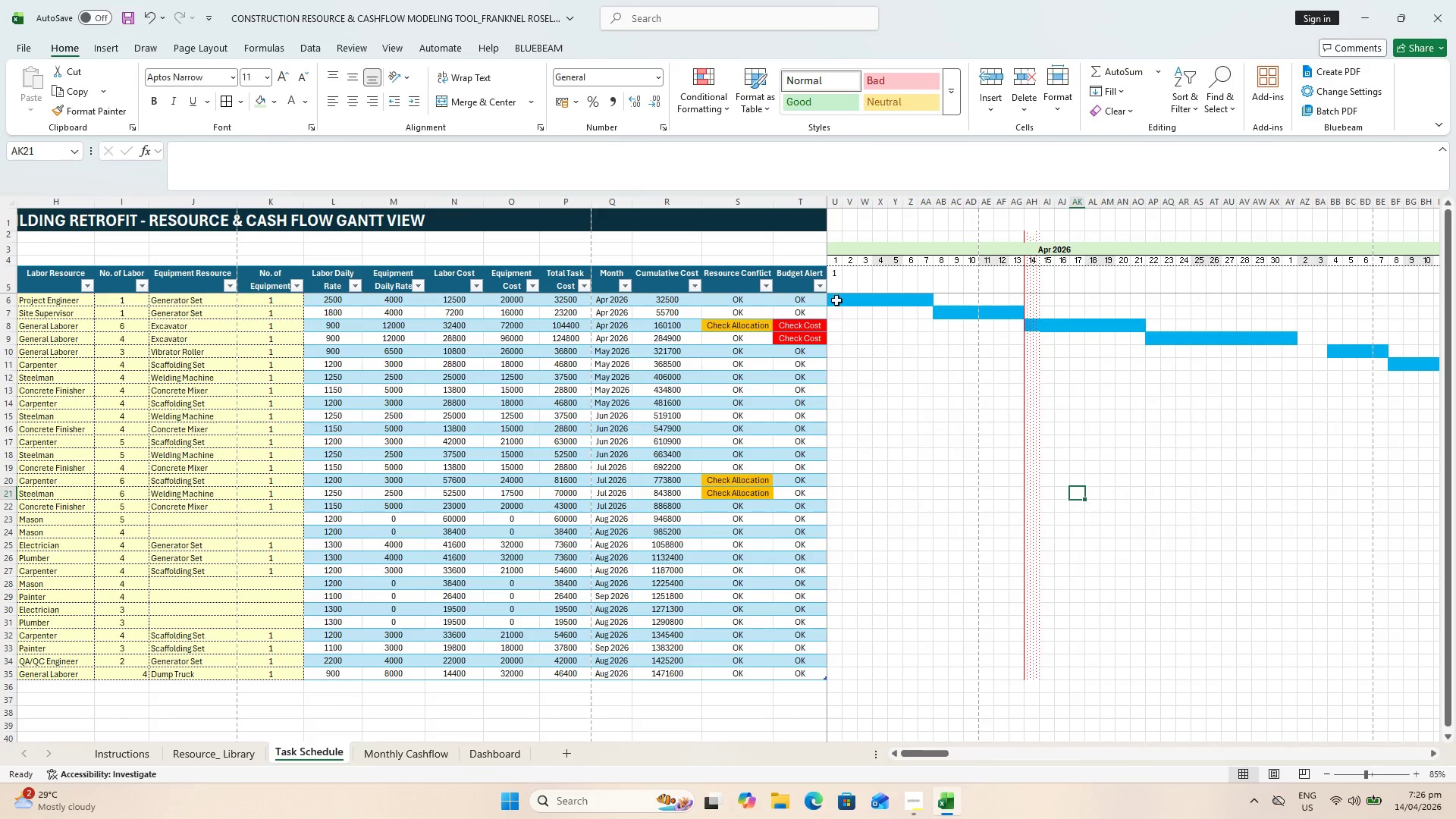 
left_click([835, 259])
 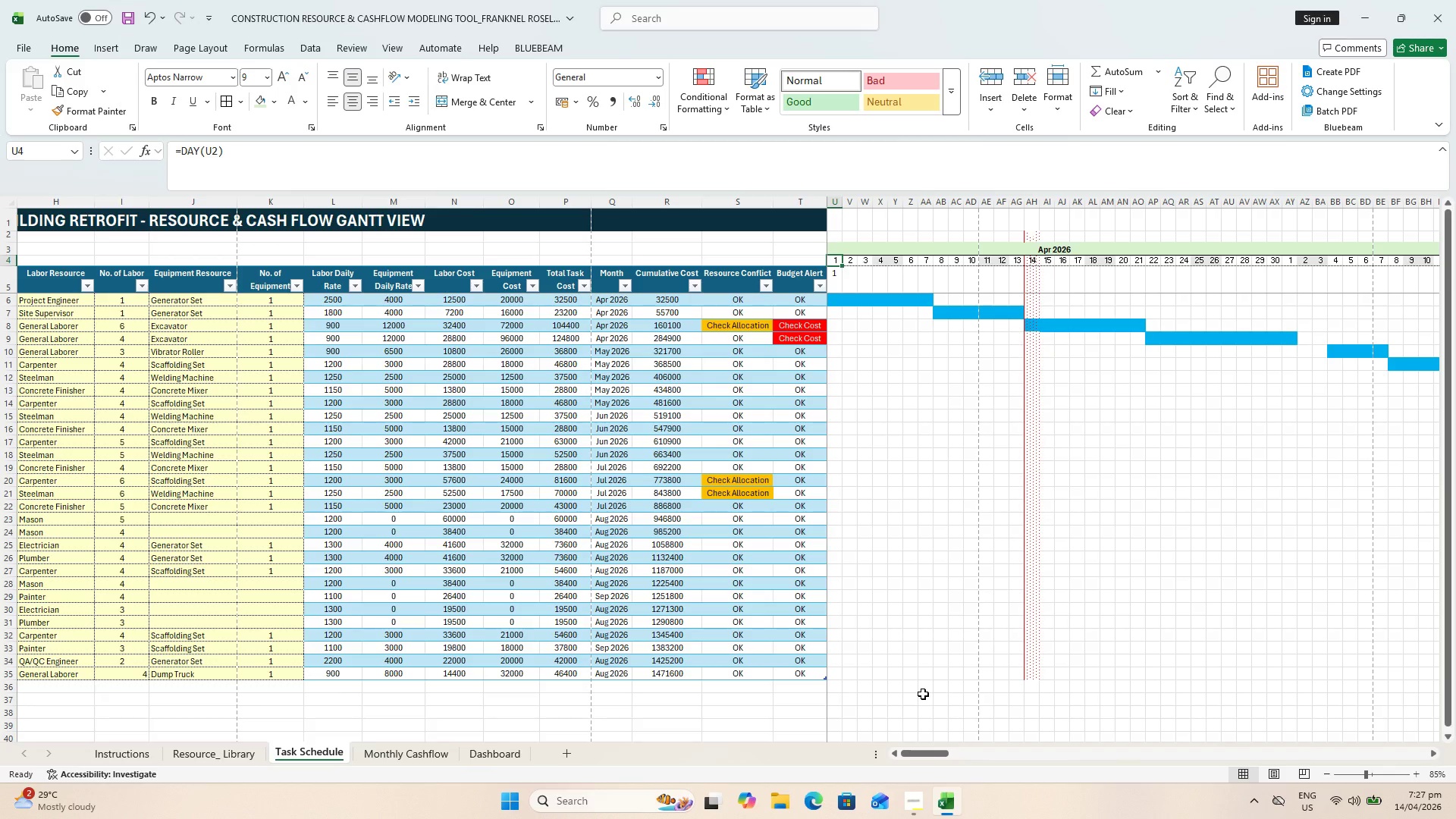 
wait(11.0)
 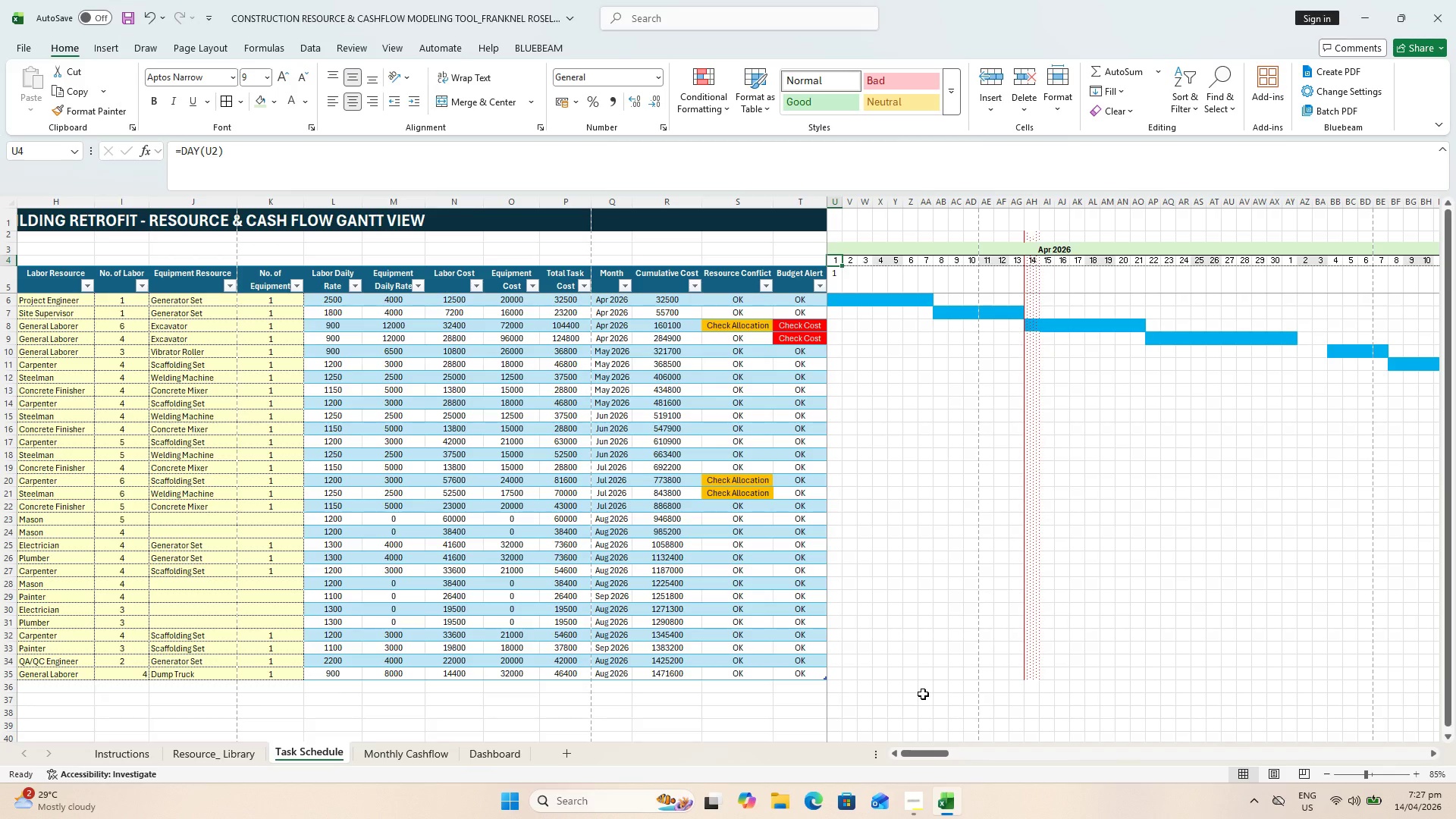 
hold_key(key=ControlLeft, duration=0.41)
scroll: coordinate [1389, 572], scroll_direction: up, amount: 3.0
 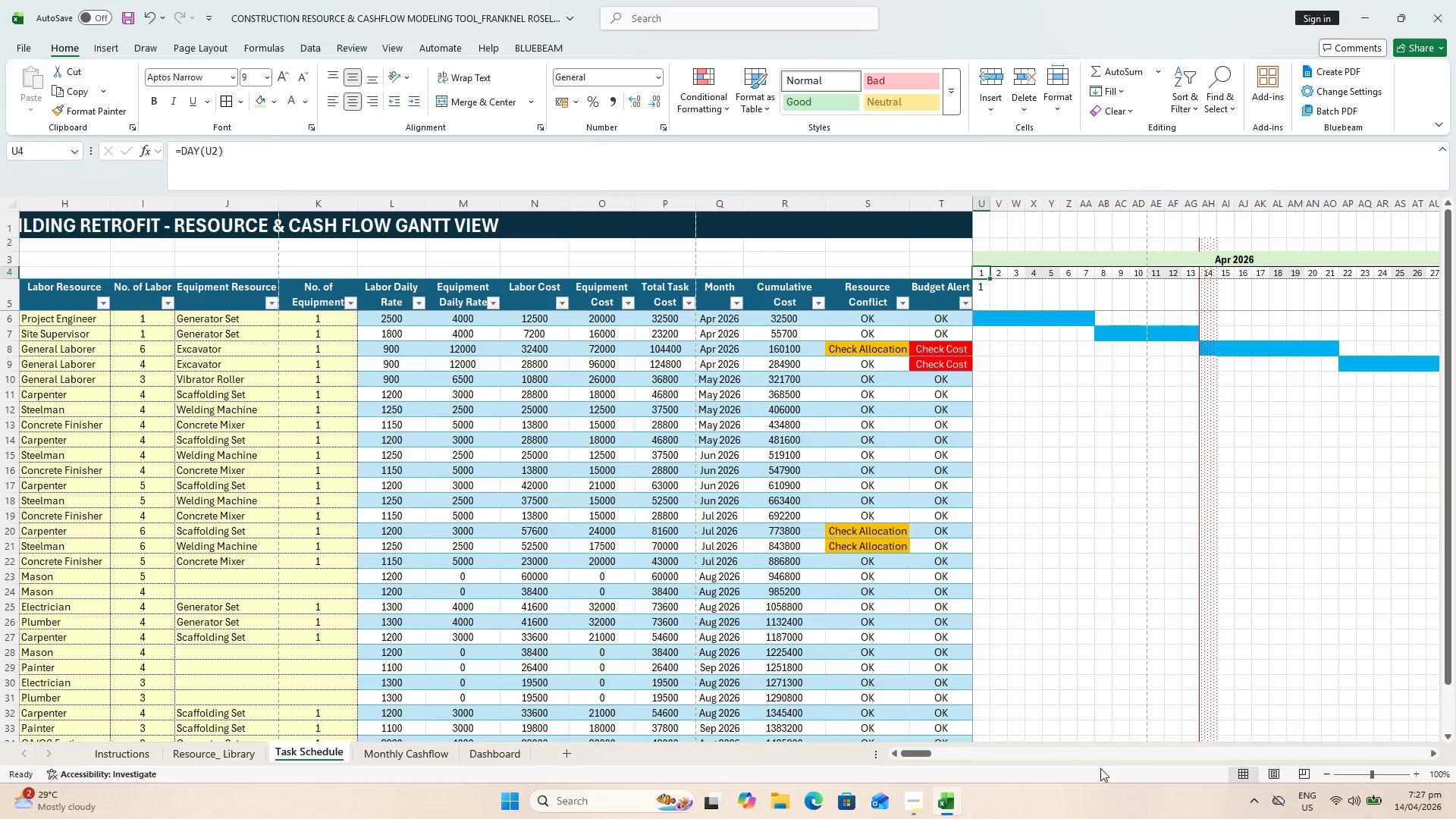 
left_click_drag(start_coordinate=[911, 756], to_coordinate=[900, 753])
 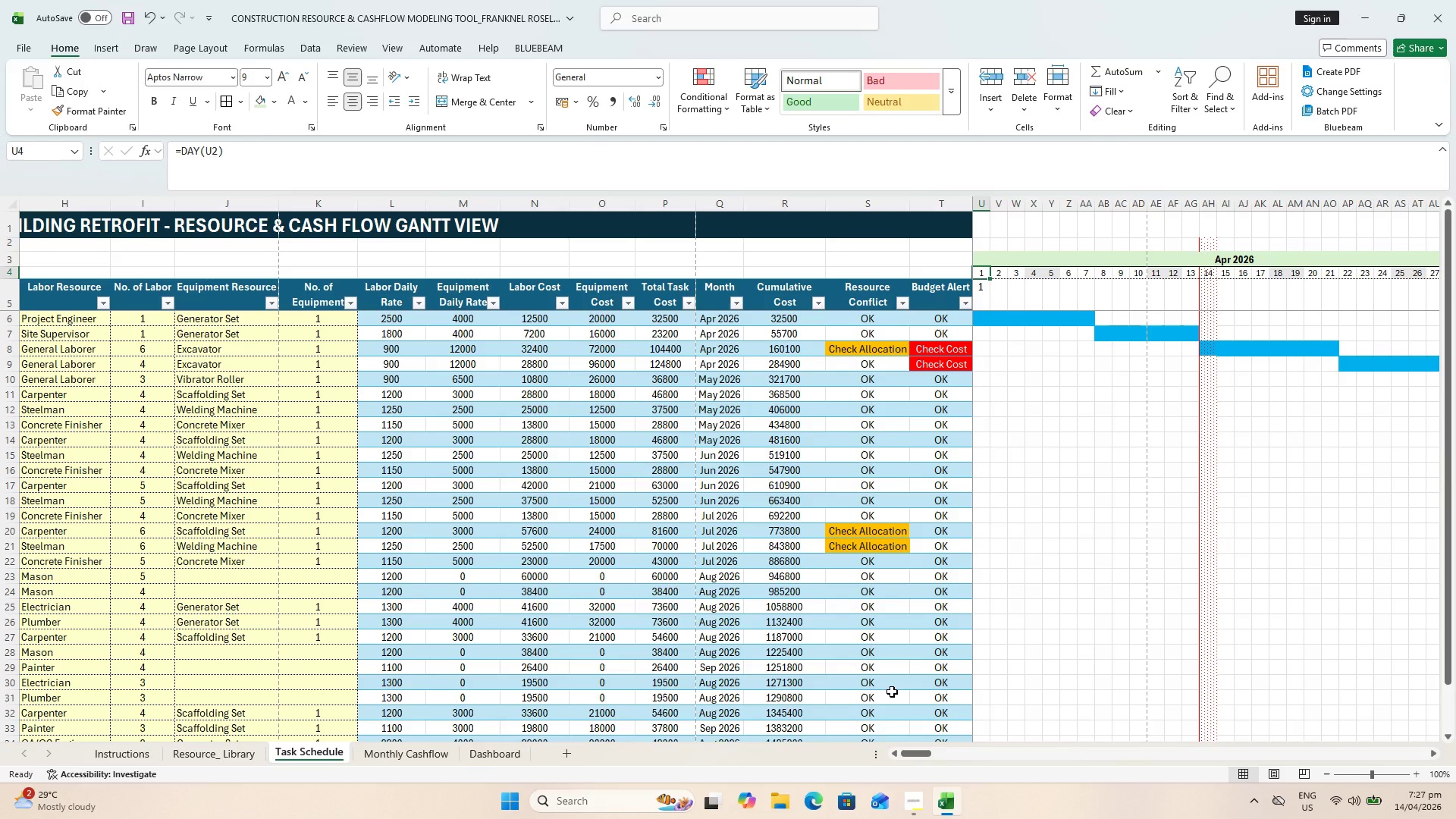 
wait(27.05)
 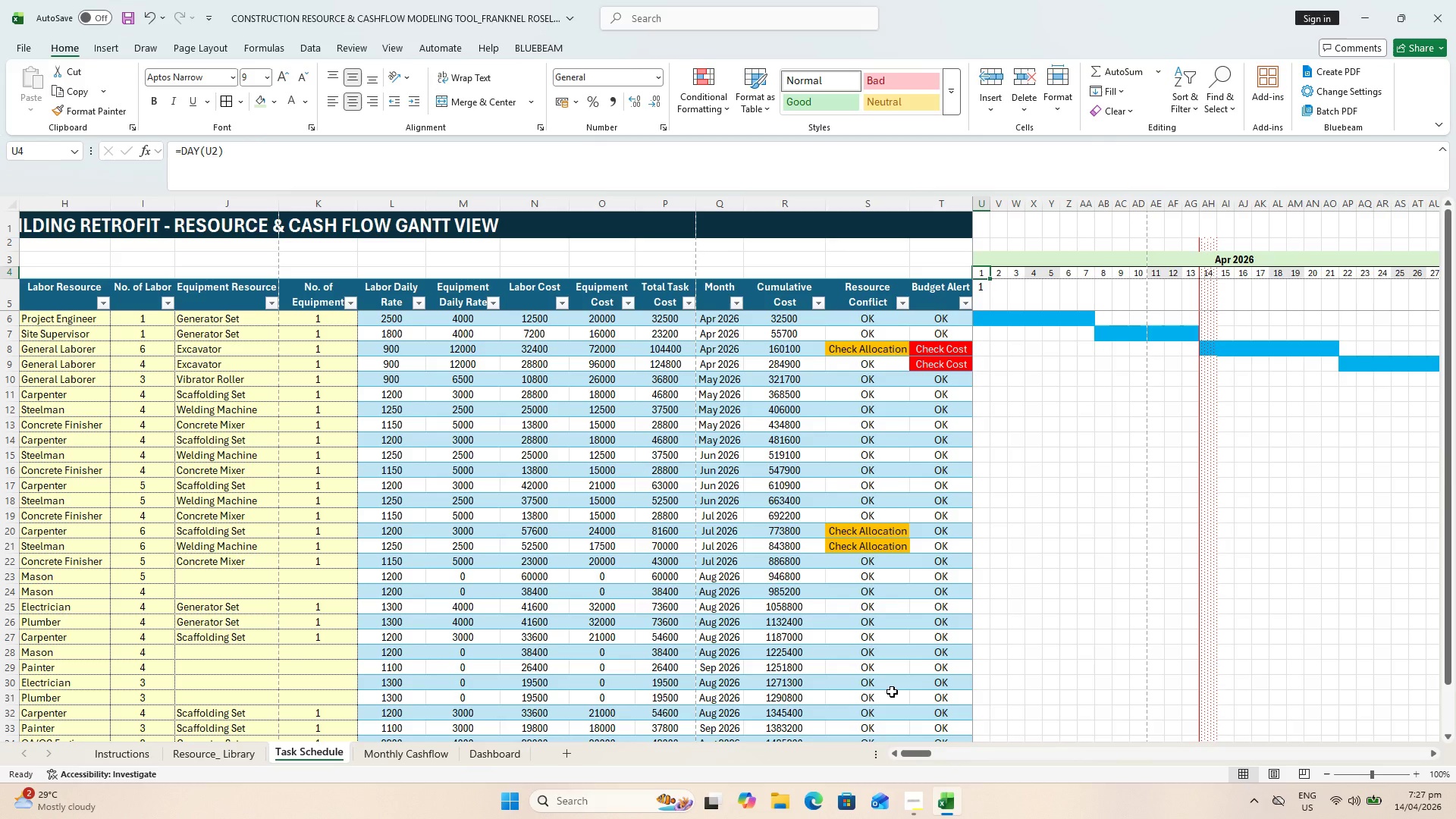 
left_click_drag(start_coordinate=[918, 753], to_coordinate=[908, 747])
 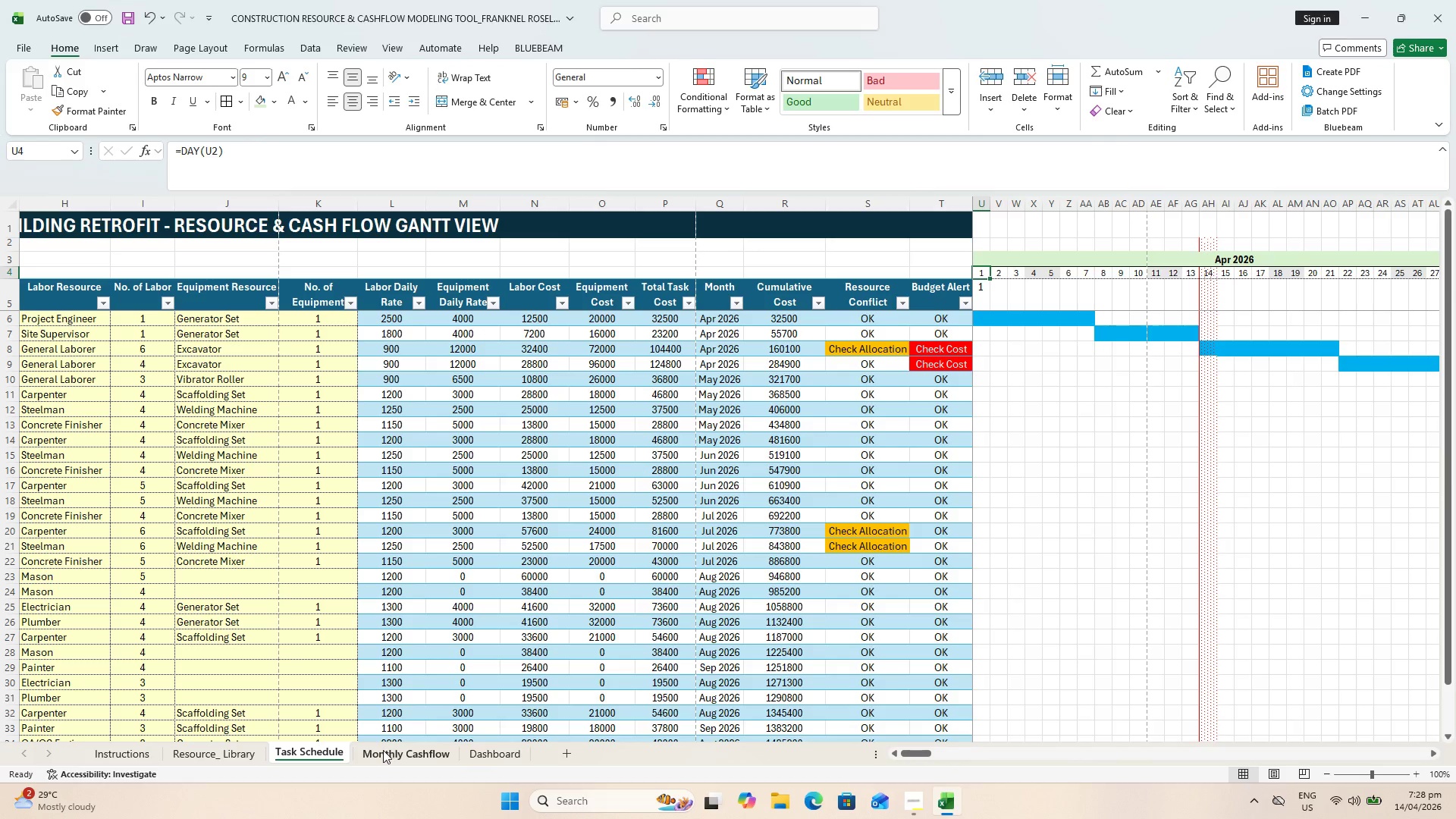 
wait(18.41)
 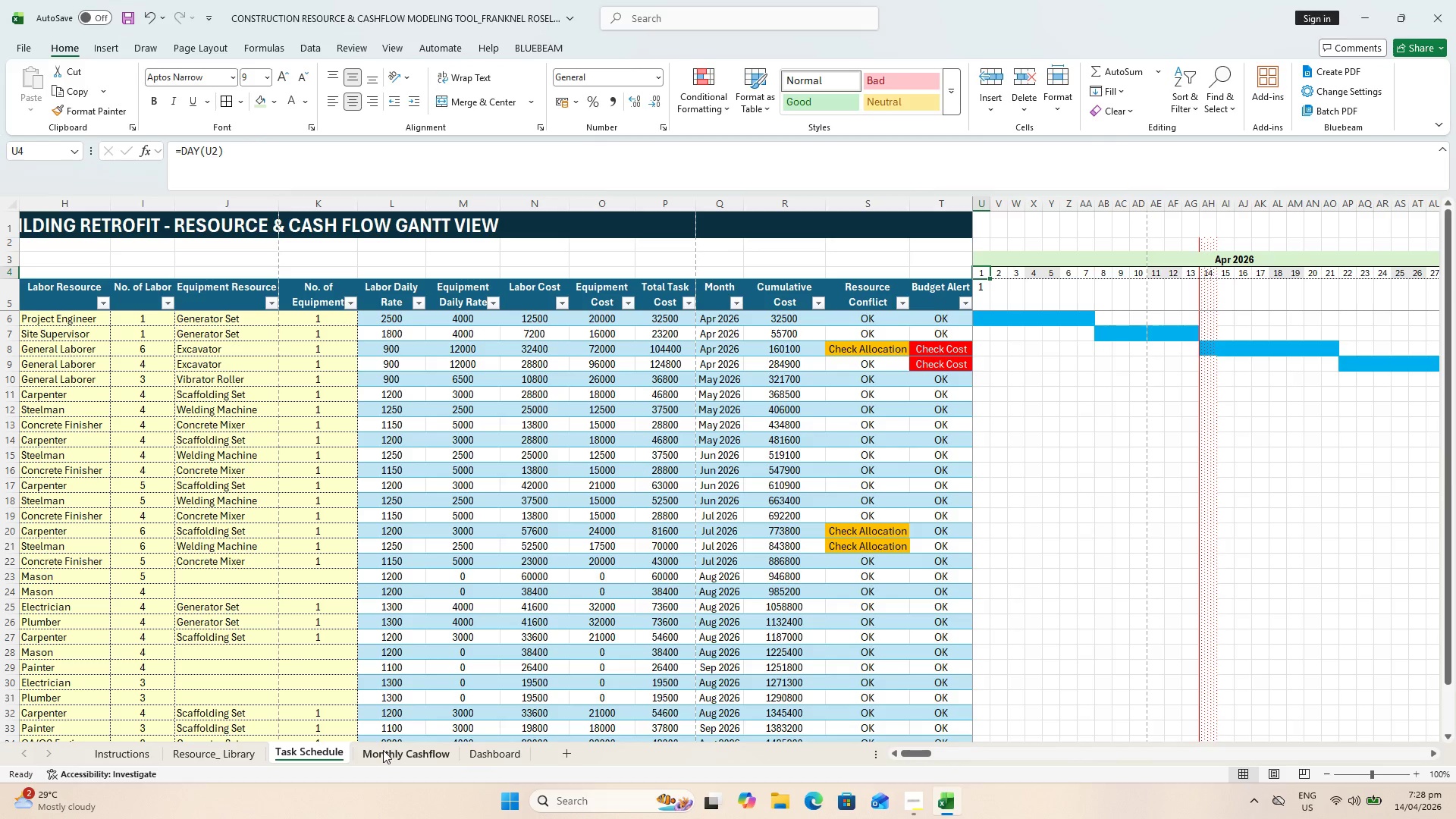 
key(Control+ControlLeft)
 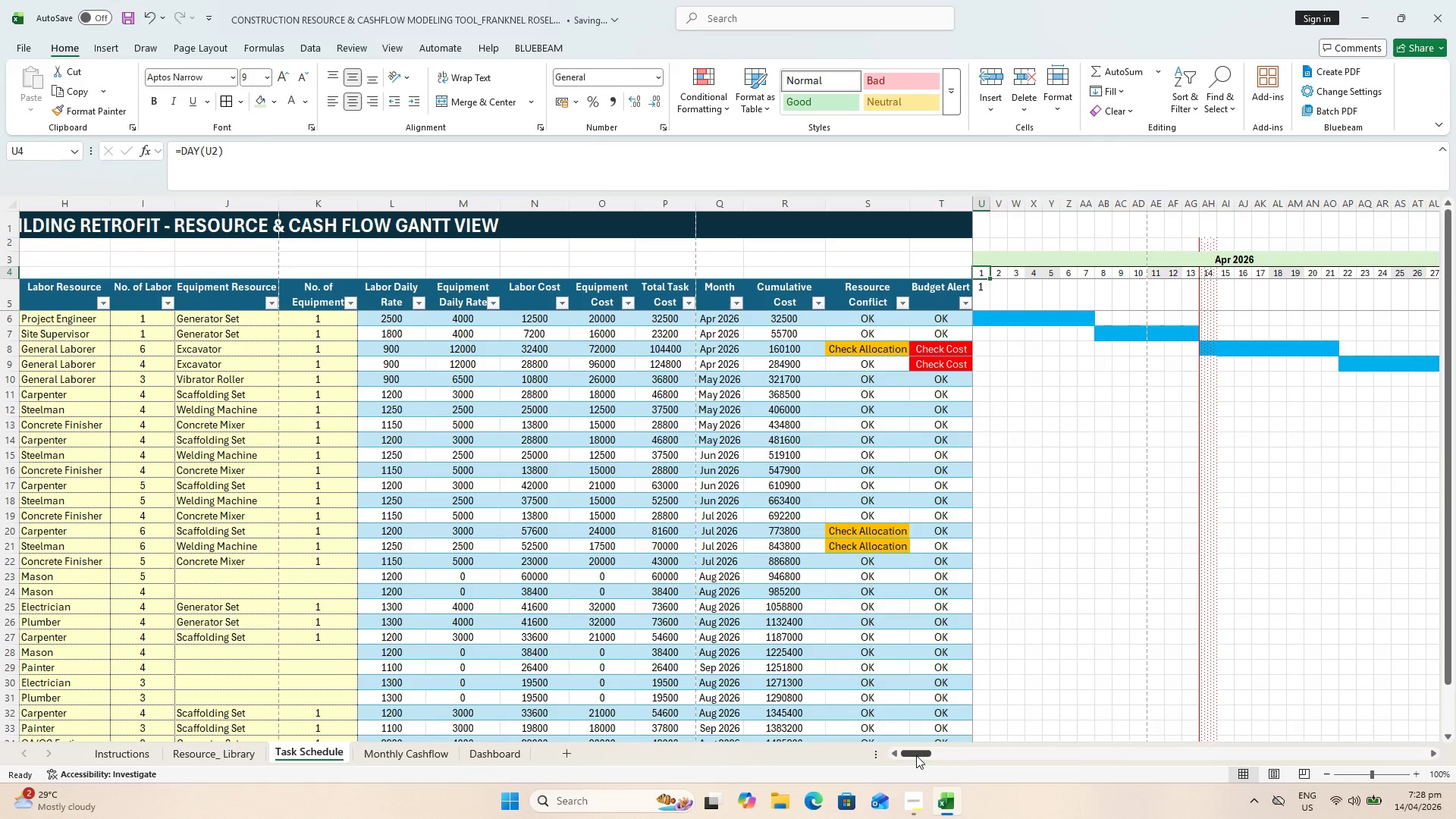 
key(Control+S)
 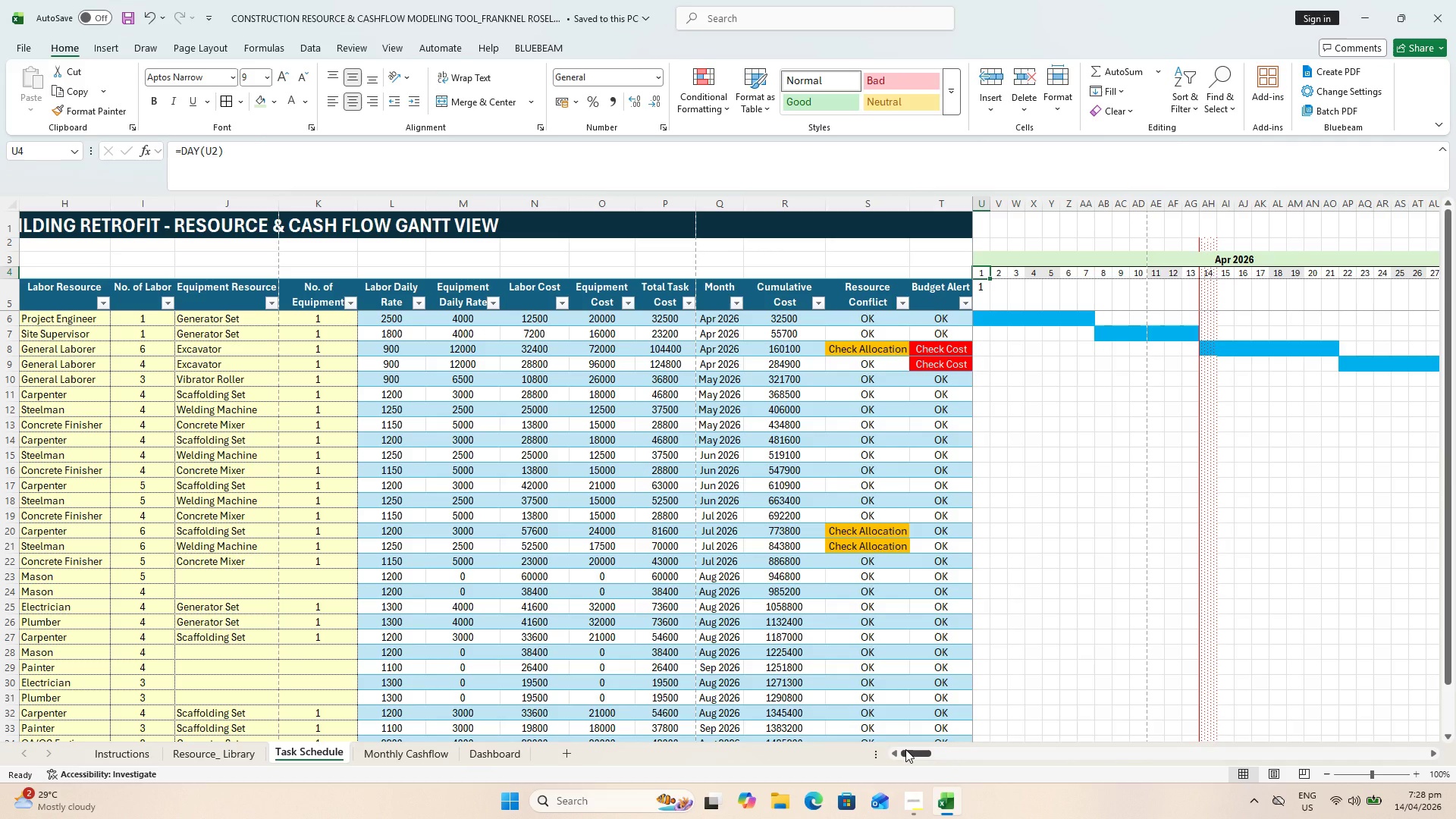 
key(Alt+Tab)